 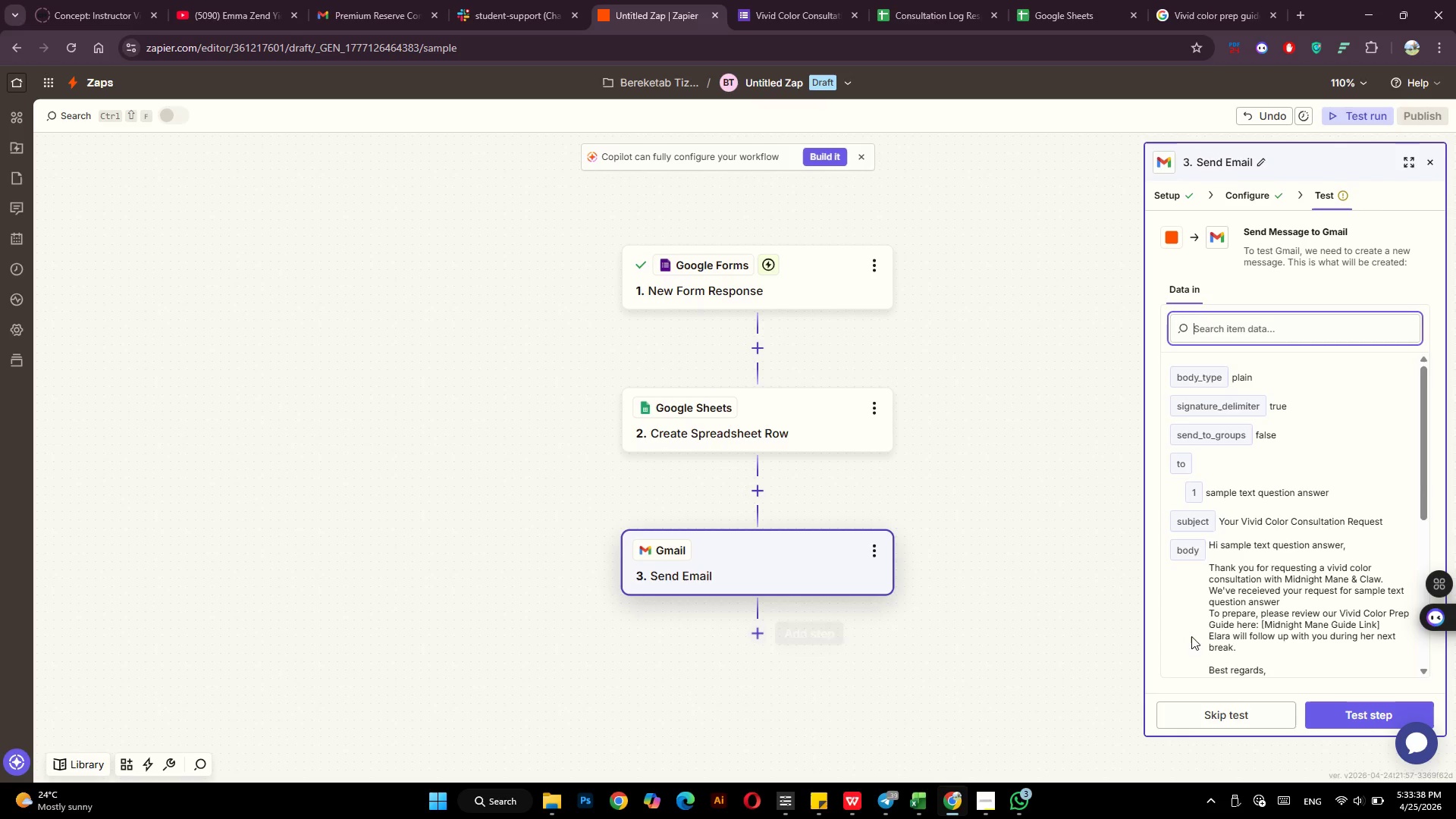 
left_click([1241, 717])
 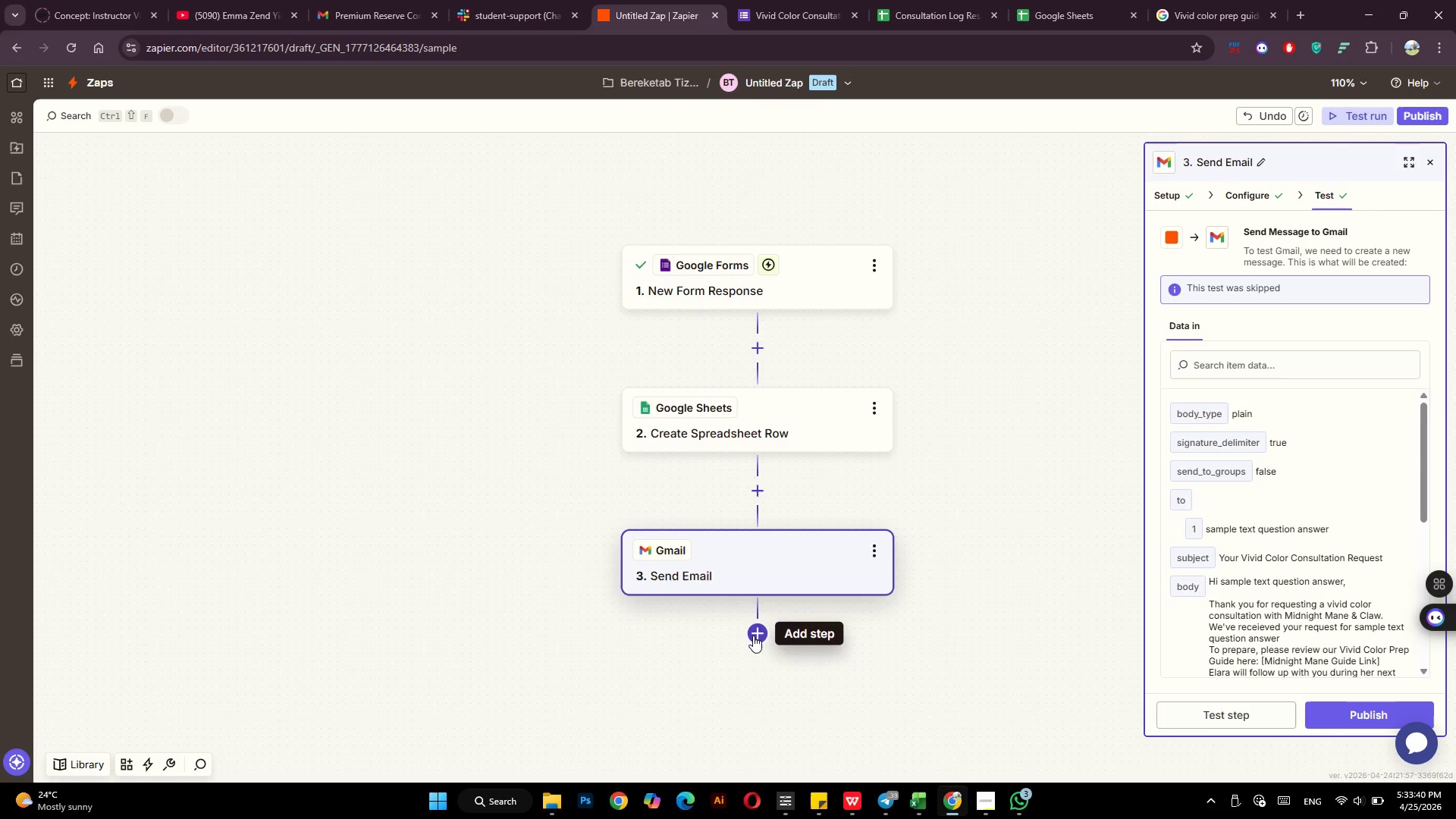 
left_click([753, 635])
 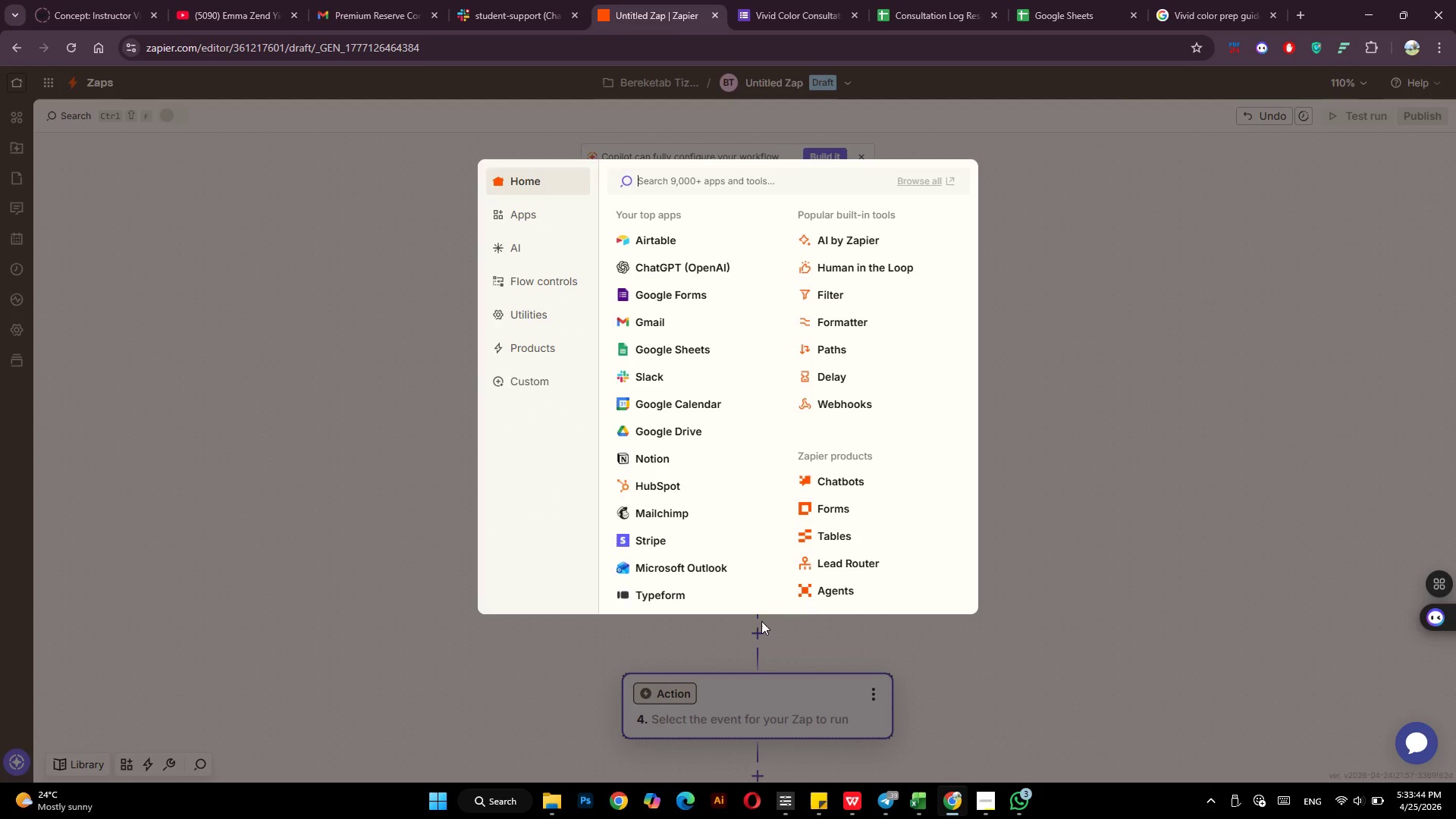 
left_click([651, 377])
 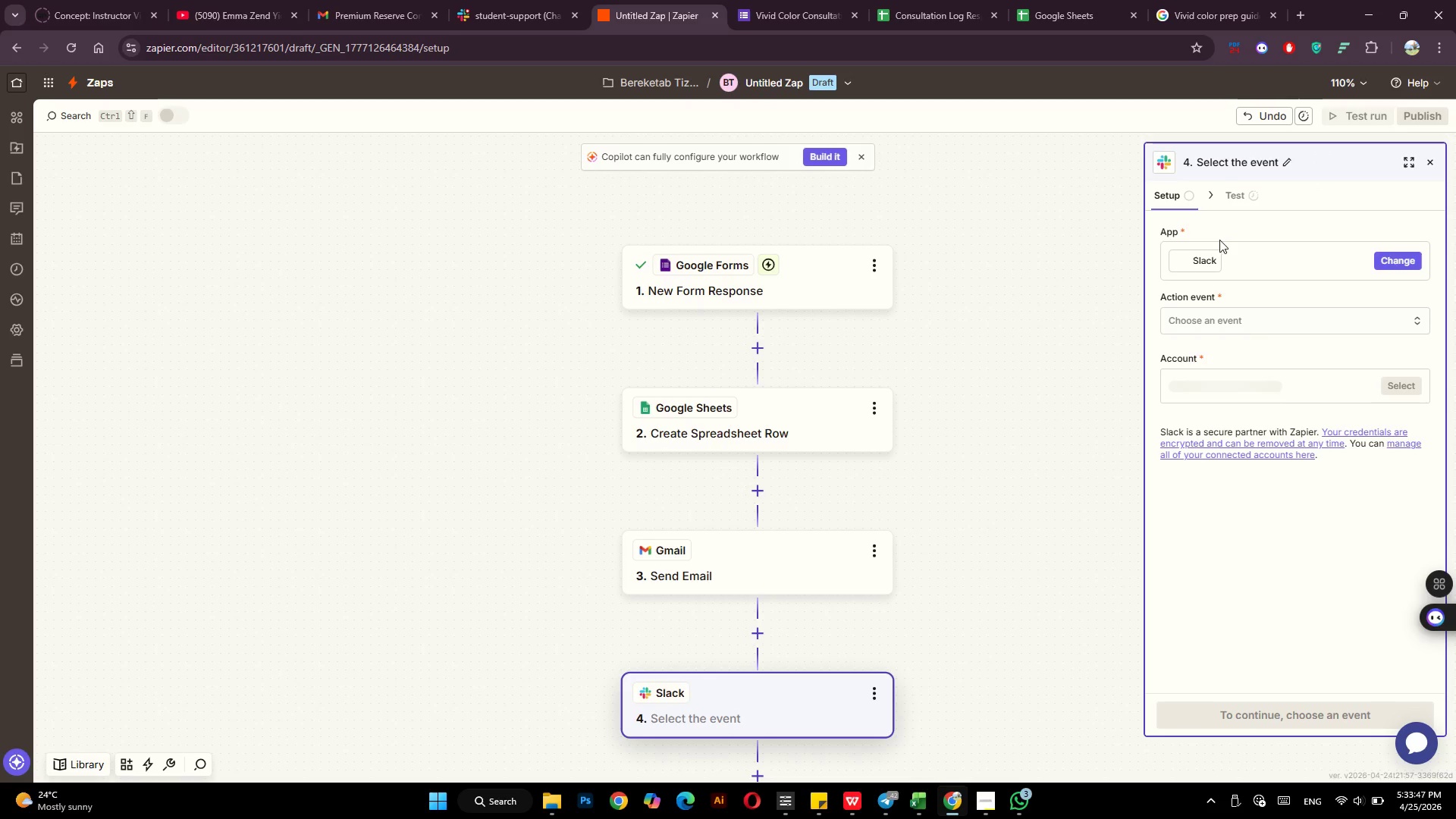 
left_click([1207, 324])
 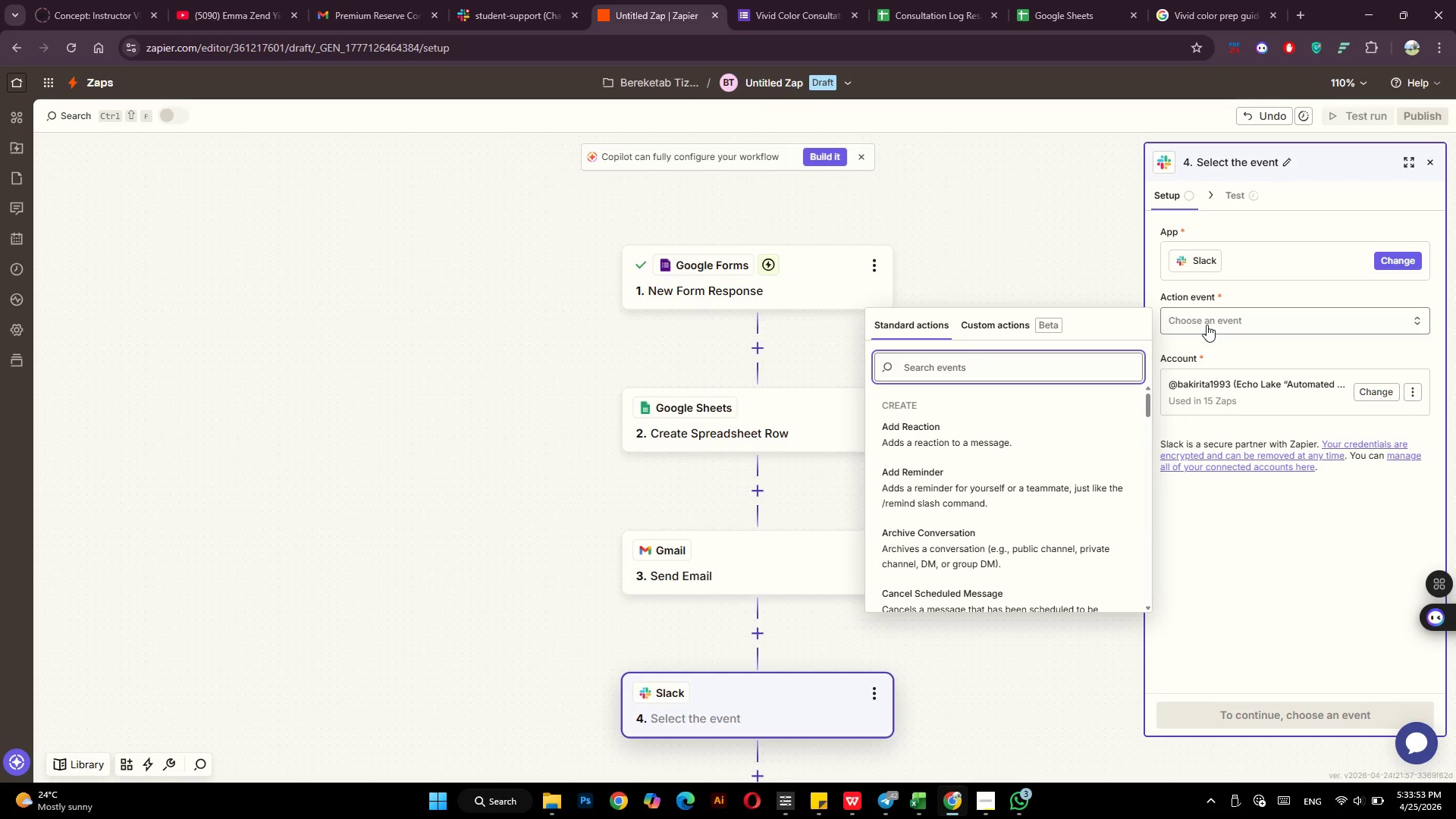 
wait(7.11)
 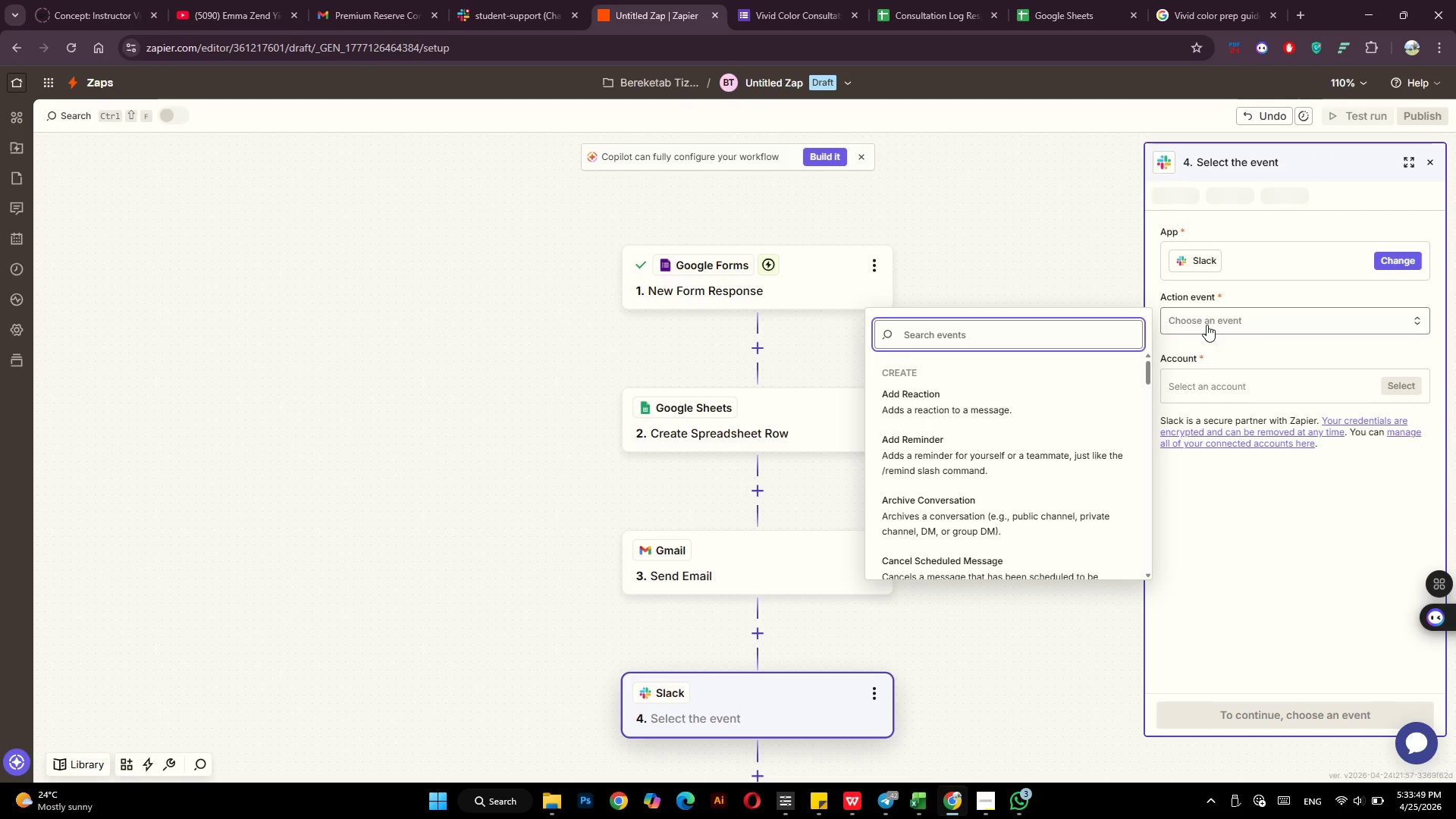 
type(sen)
 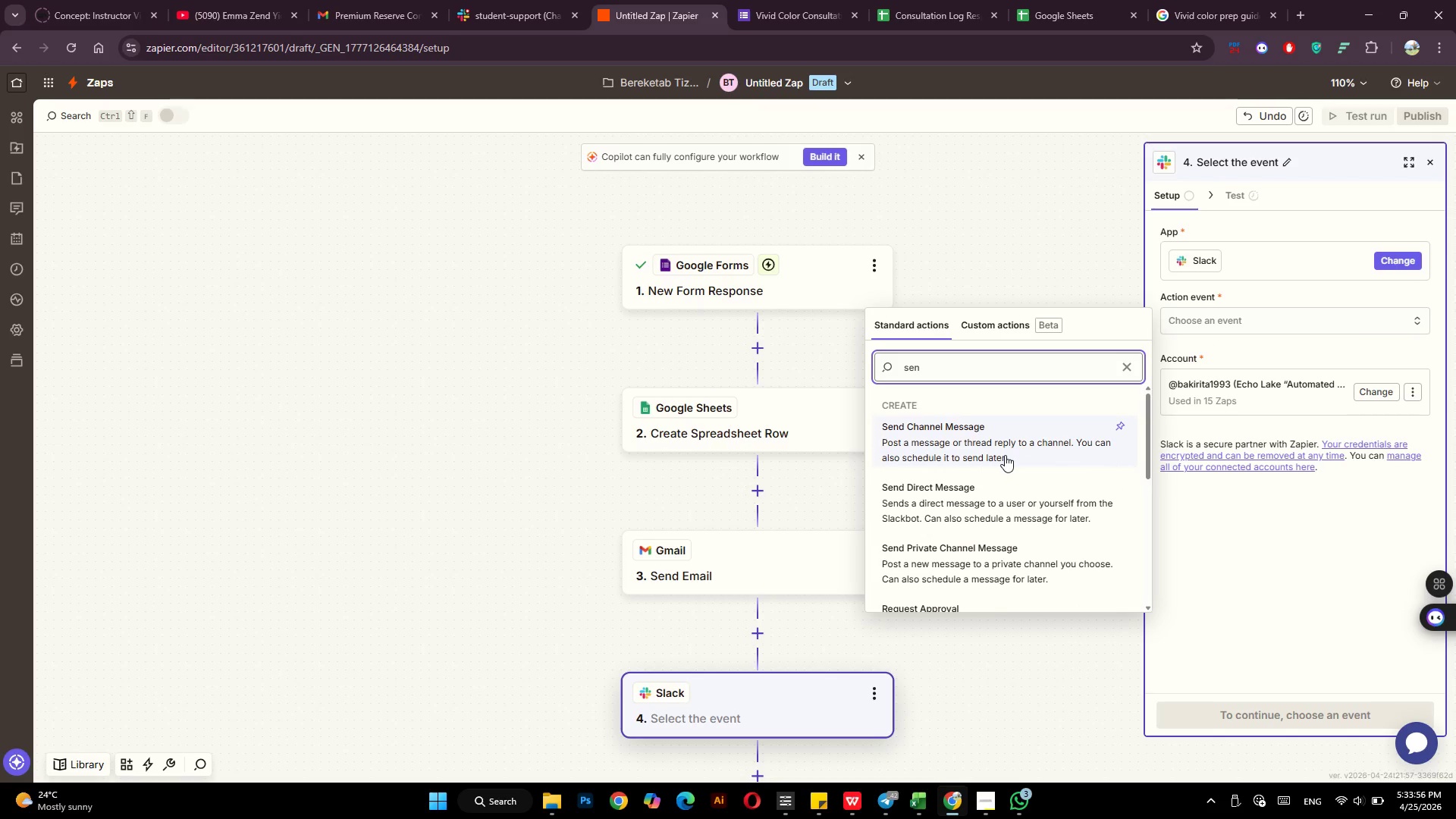 
left_click([1005, 455])
 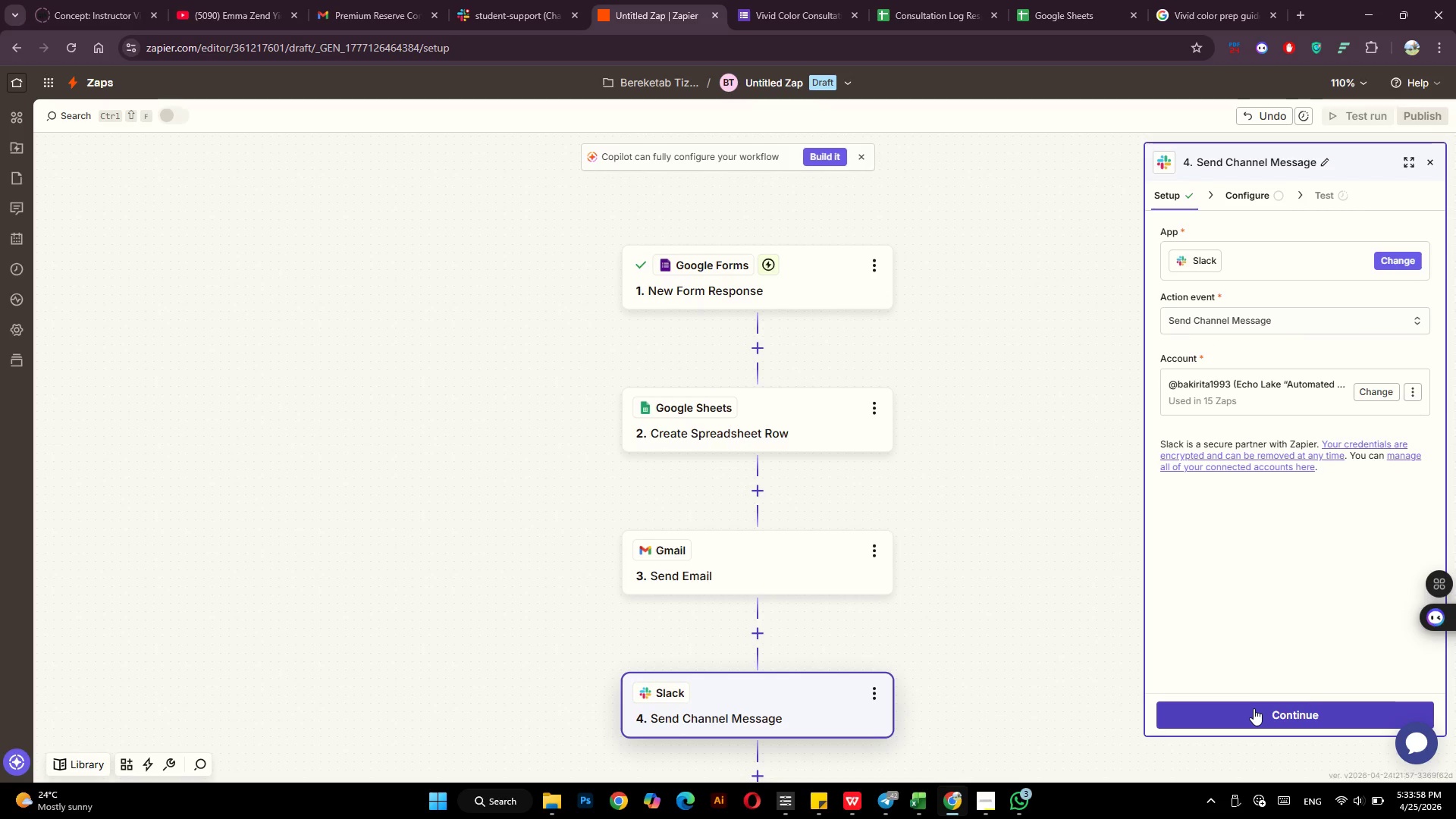 
left_click([1254, 709])
 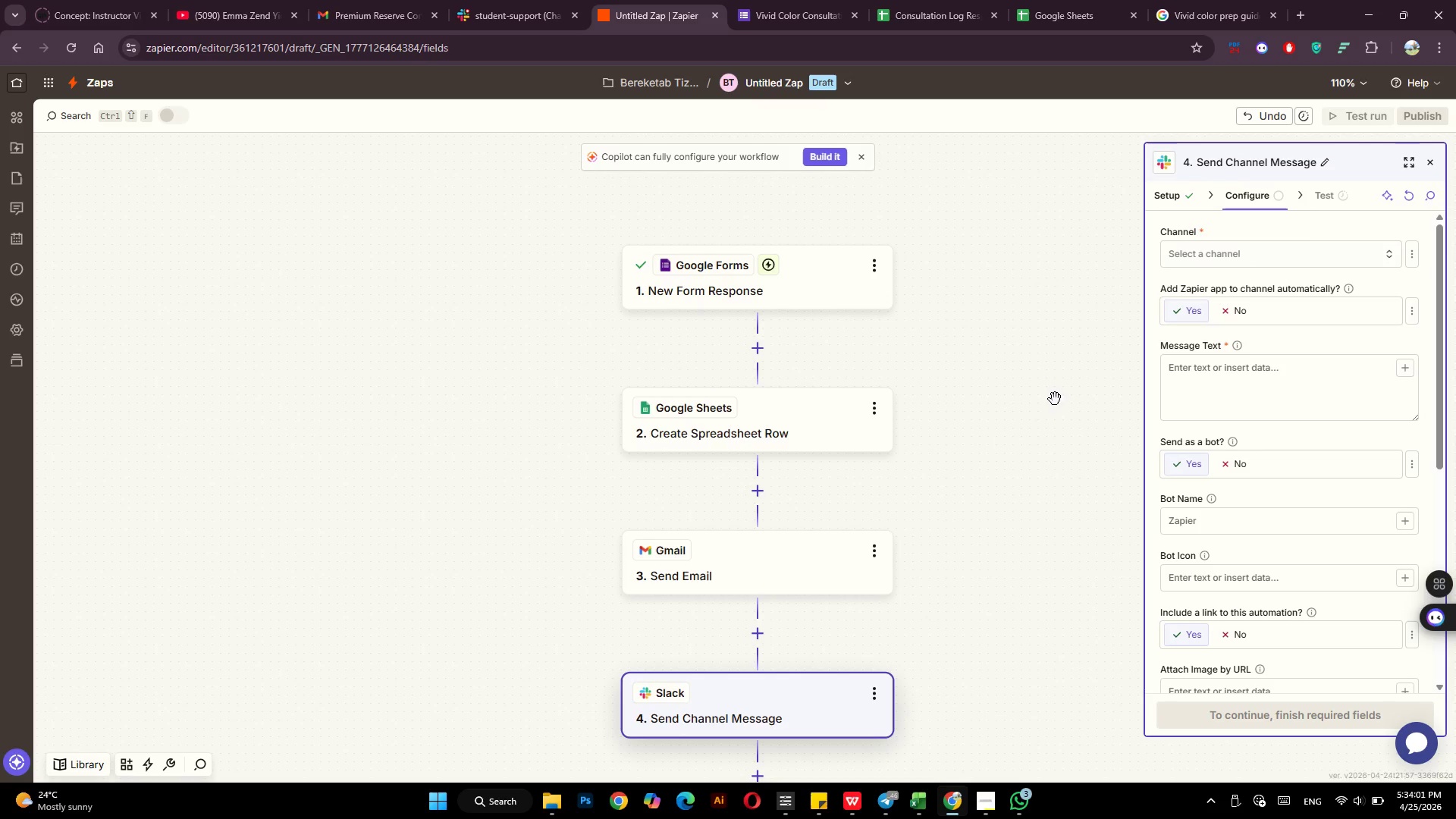 
left_click([1218, 374])
 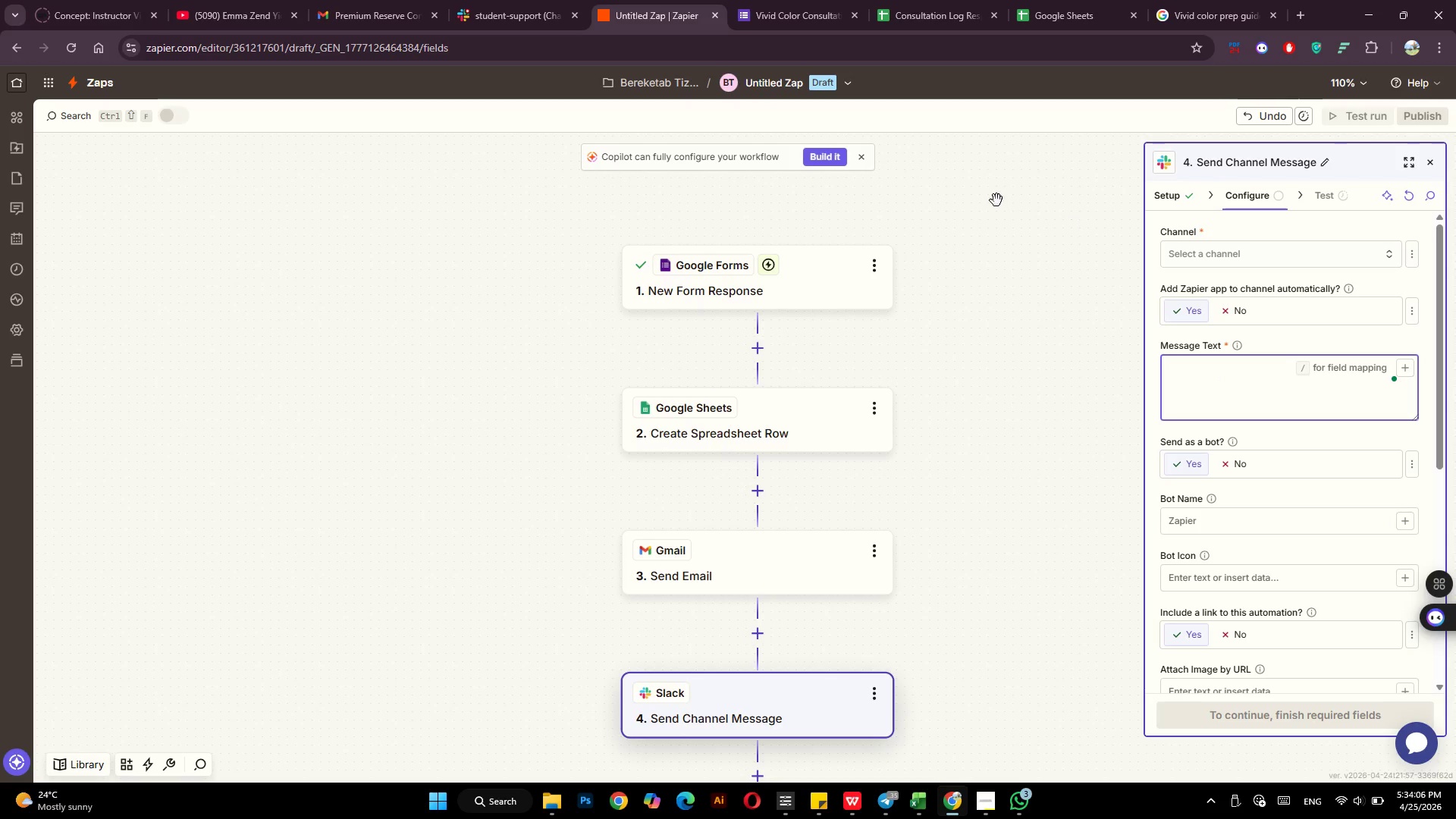 
wait(5.06)
 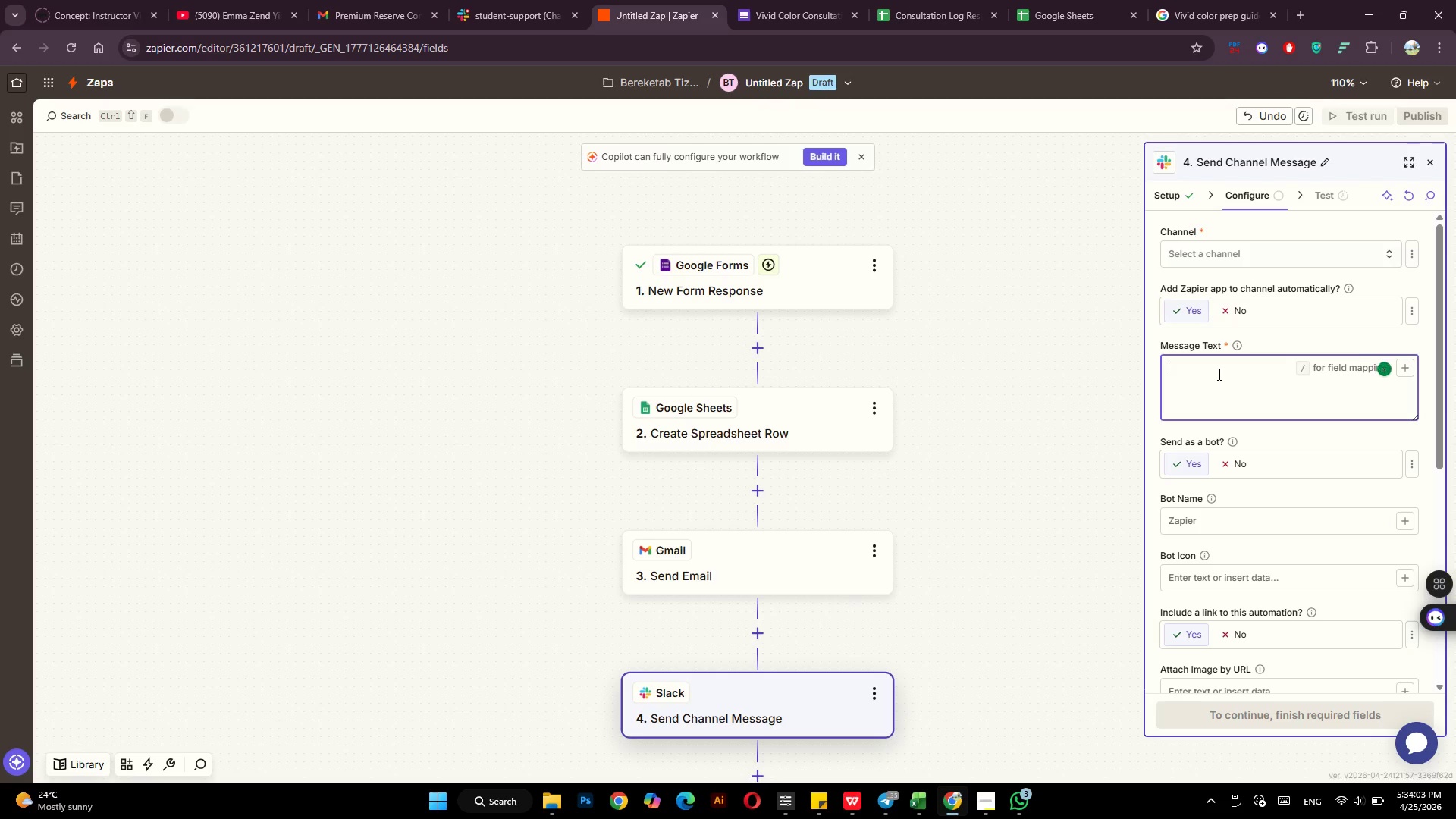 
left_click([525, 0])
 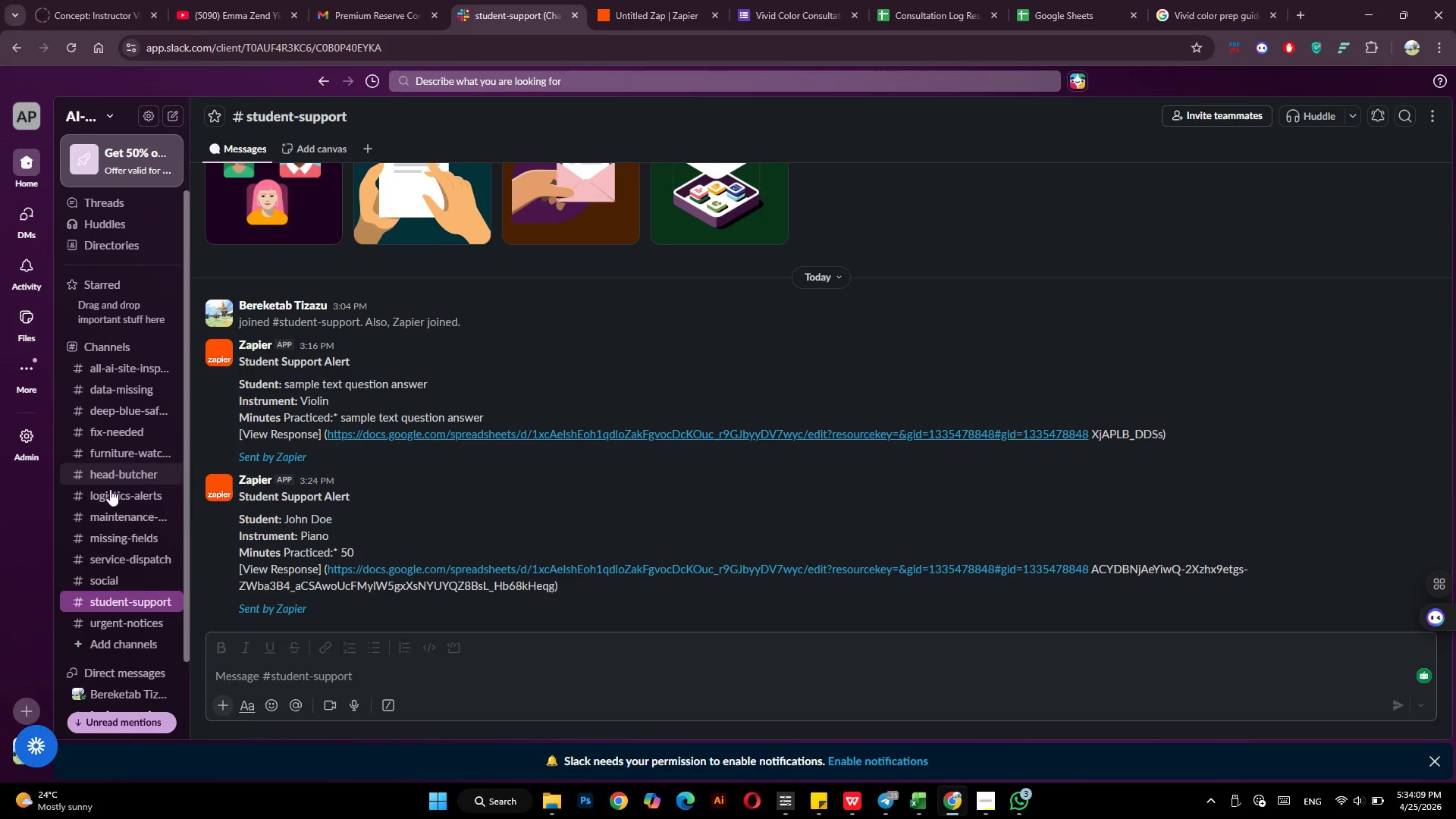 
left_click([108, 642])
 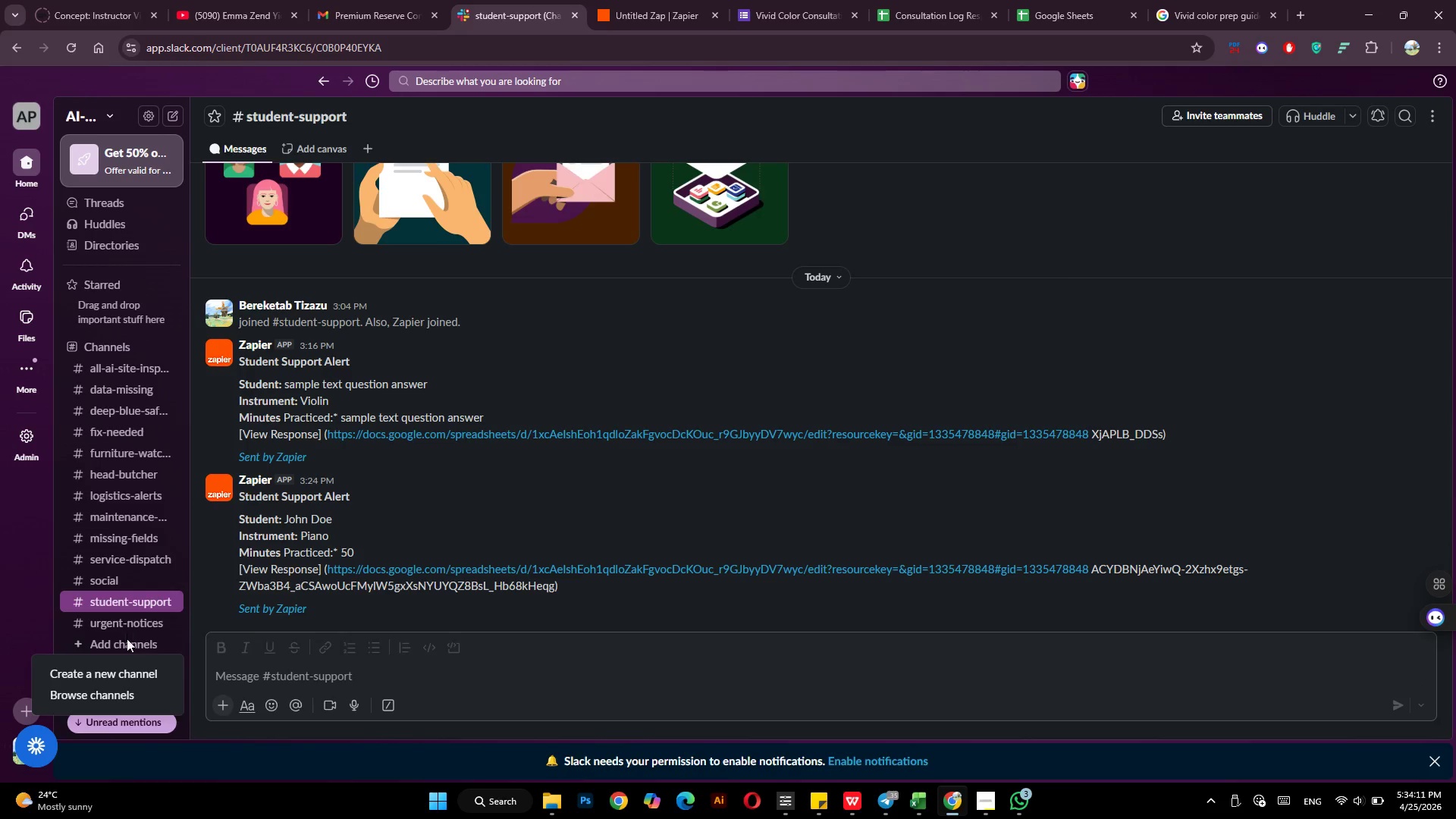 
left_click([121, 668])
 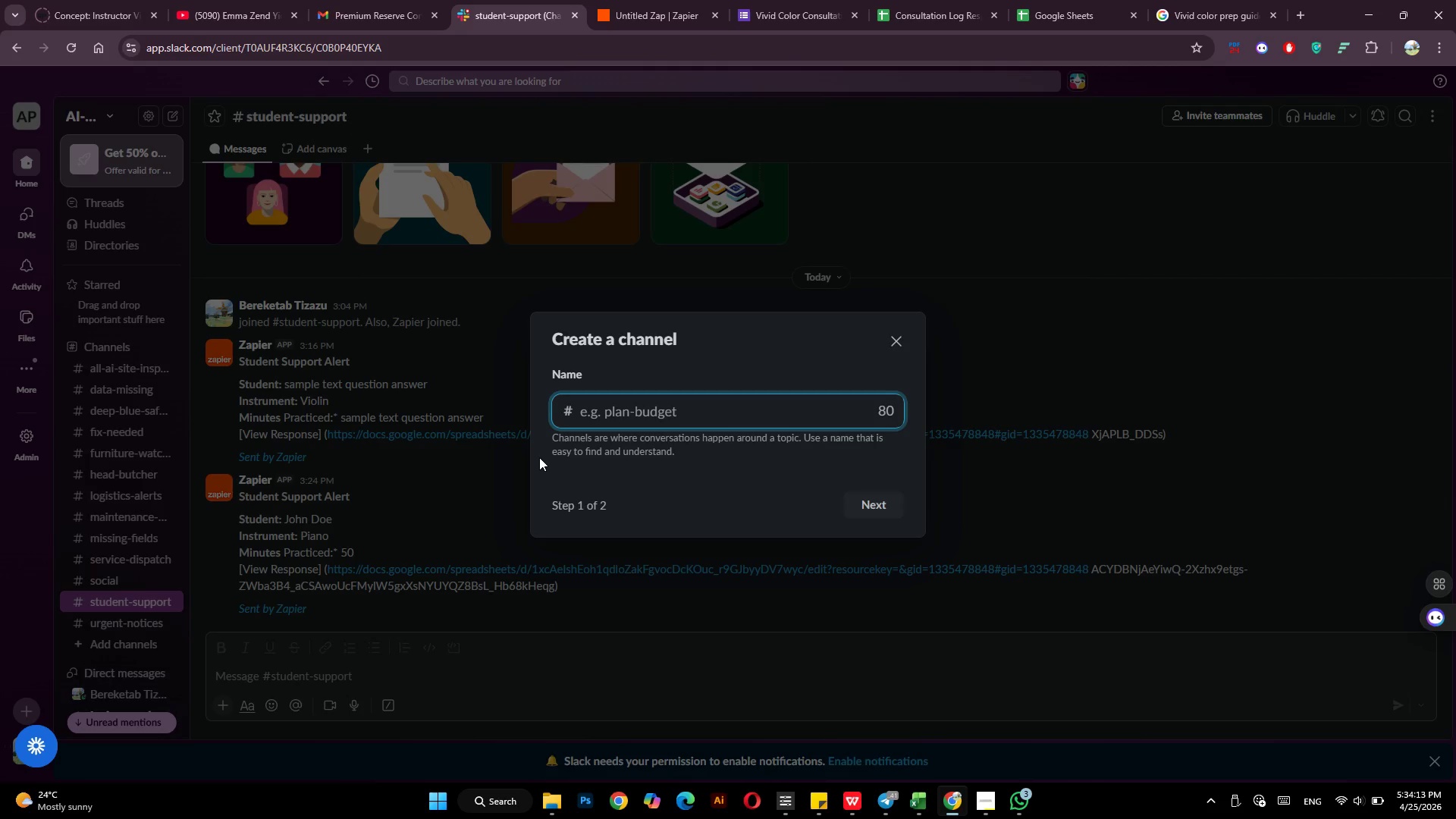 
type(new-leads)
 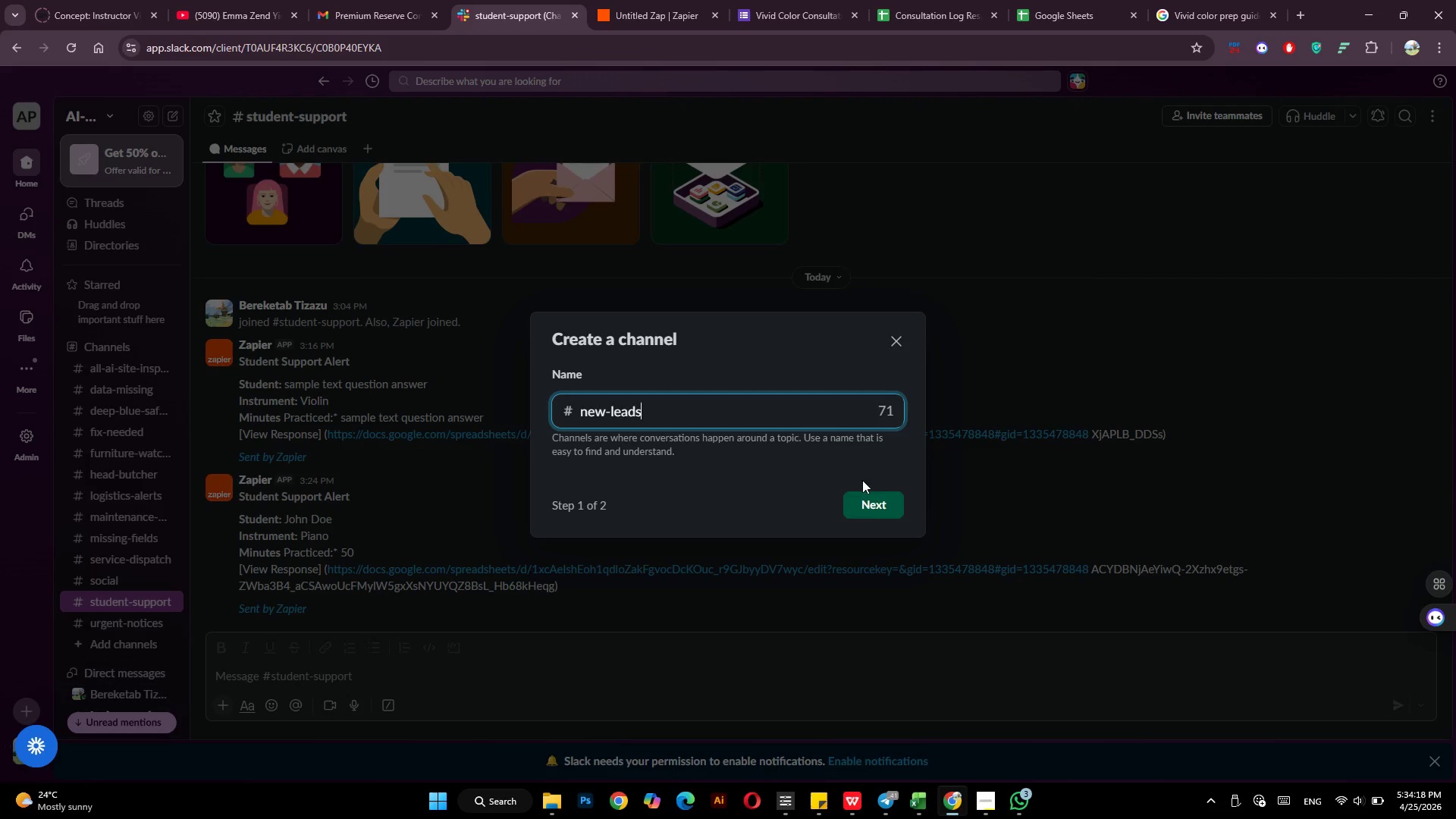 
left_click([874, 512])
 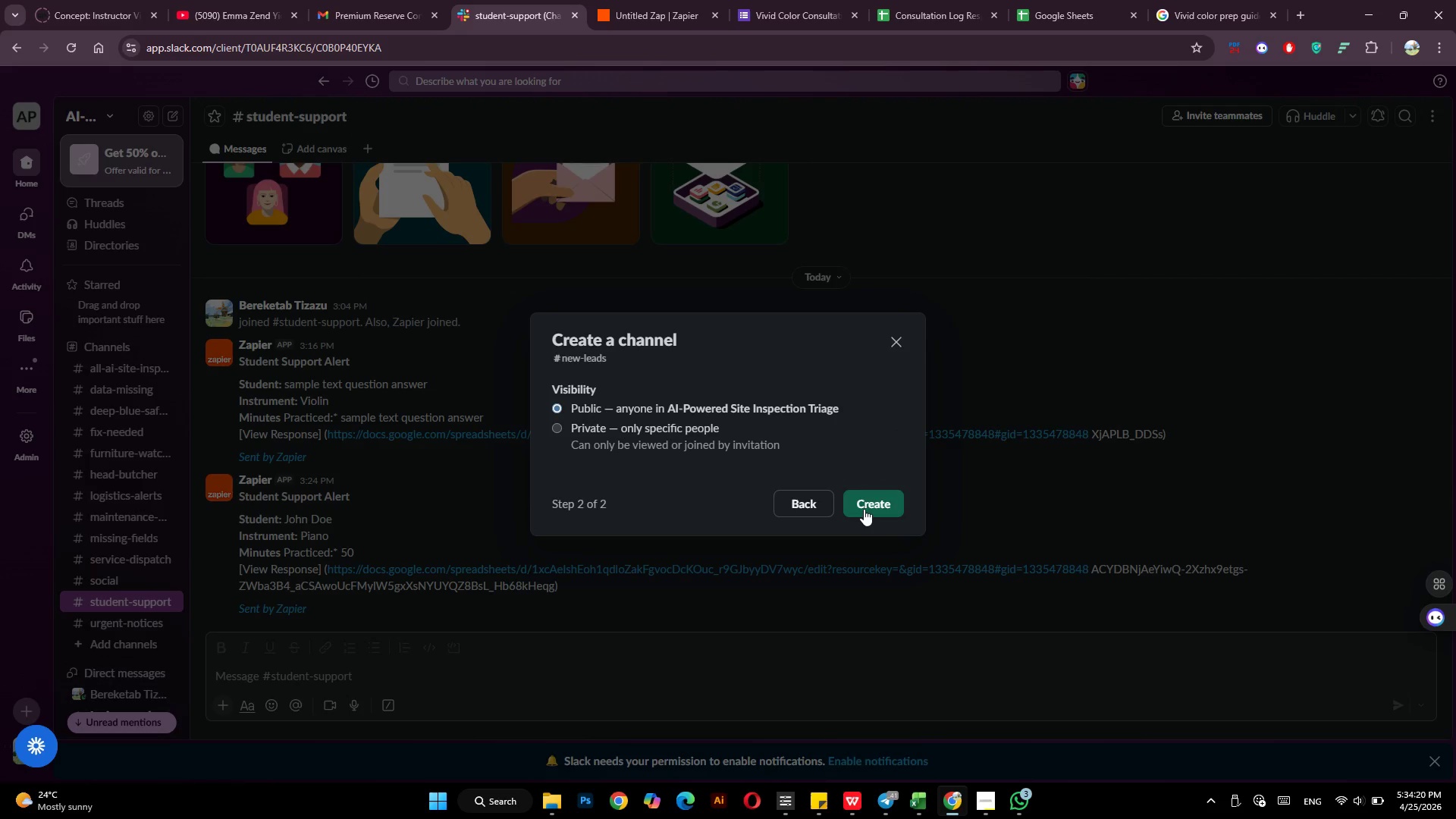 
left_click([864, 509])
 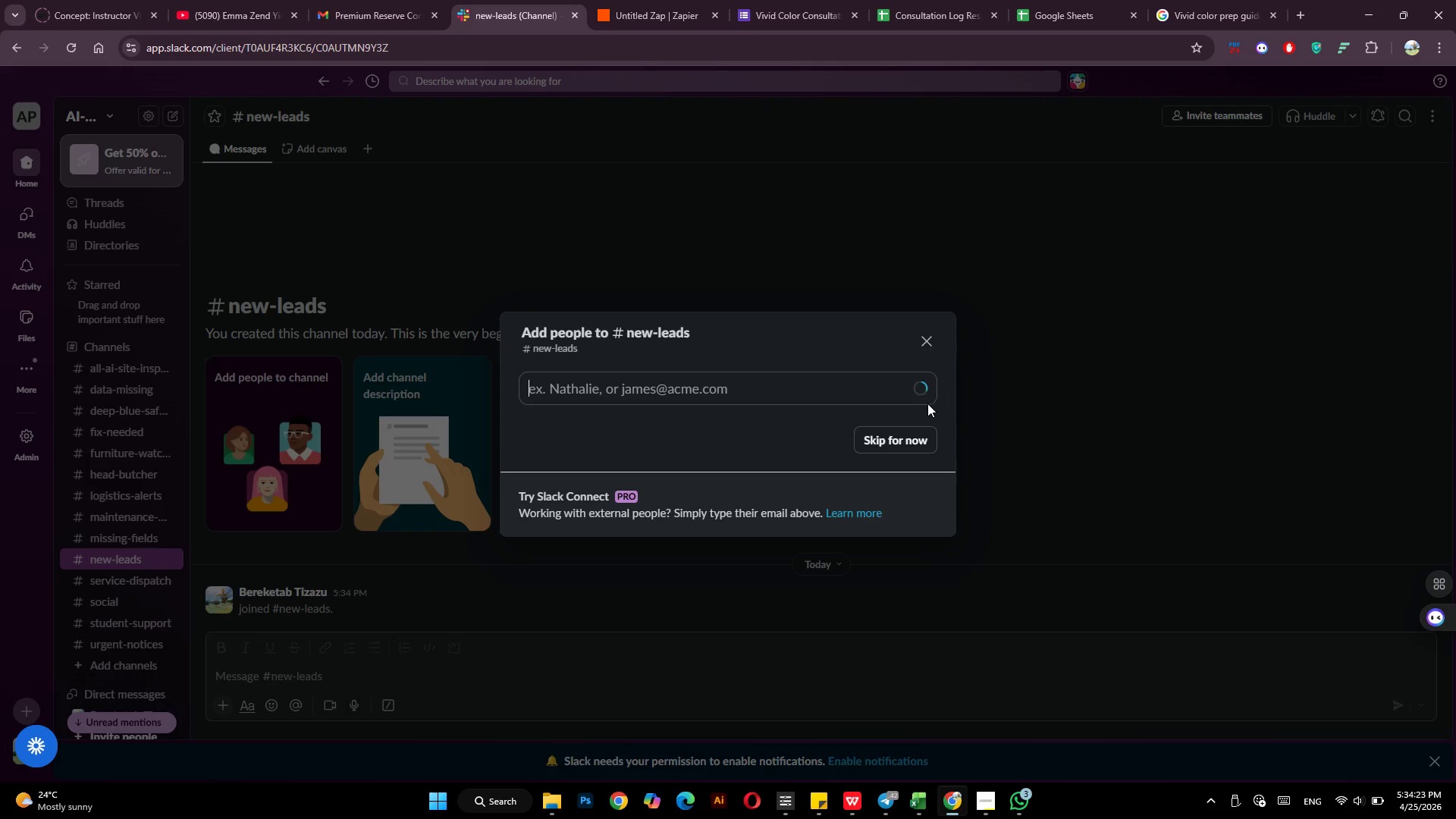 
left_click([927, 341])
 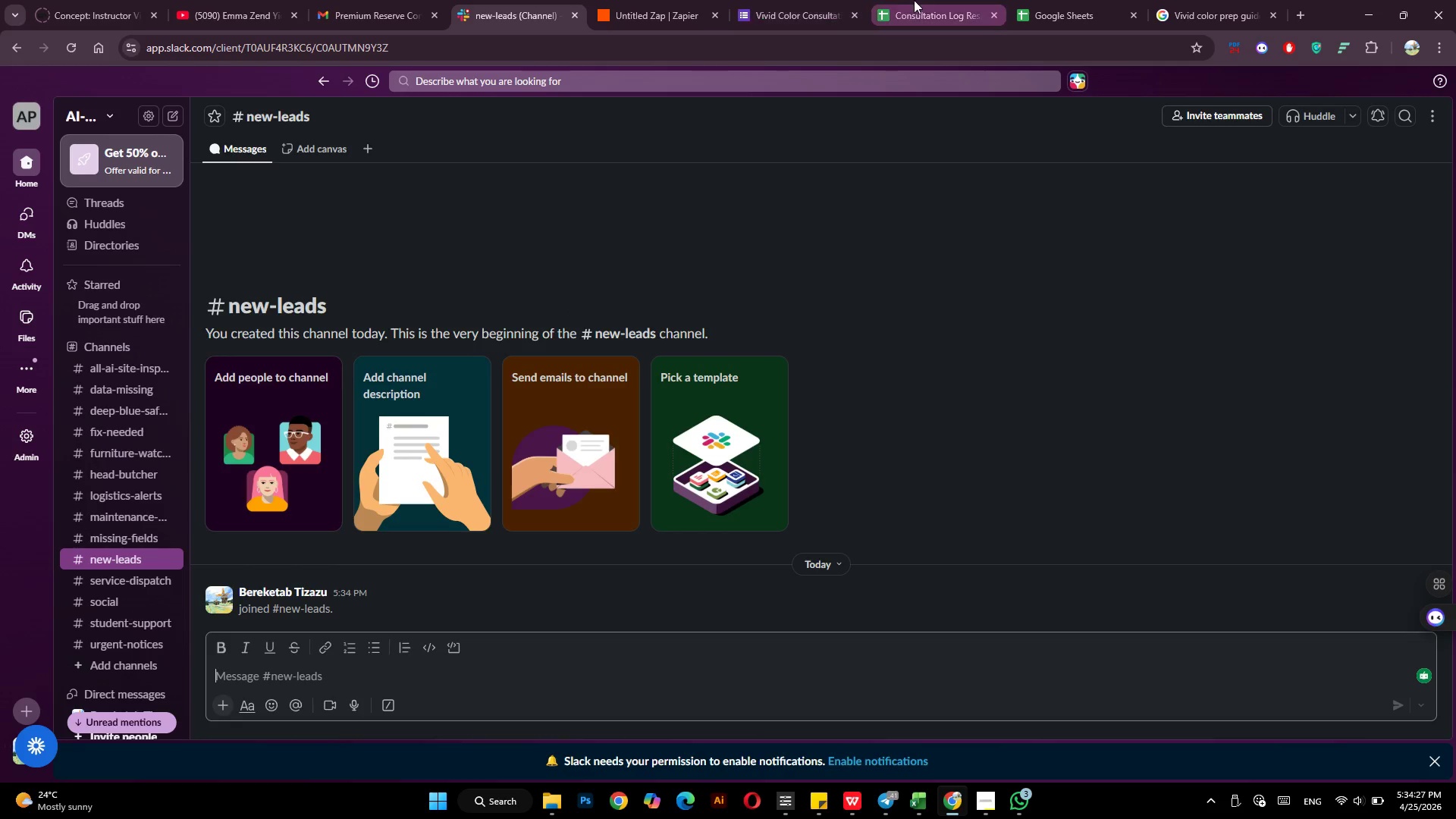 
left_click([670, 0])
 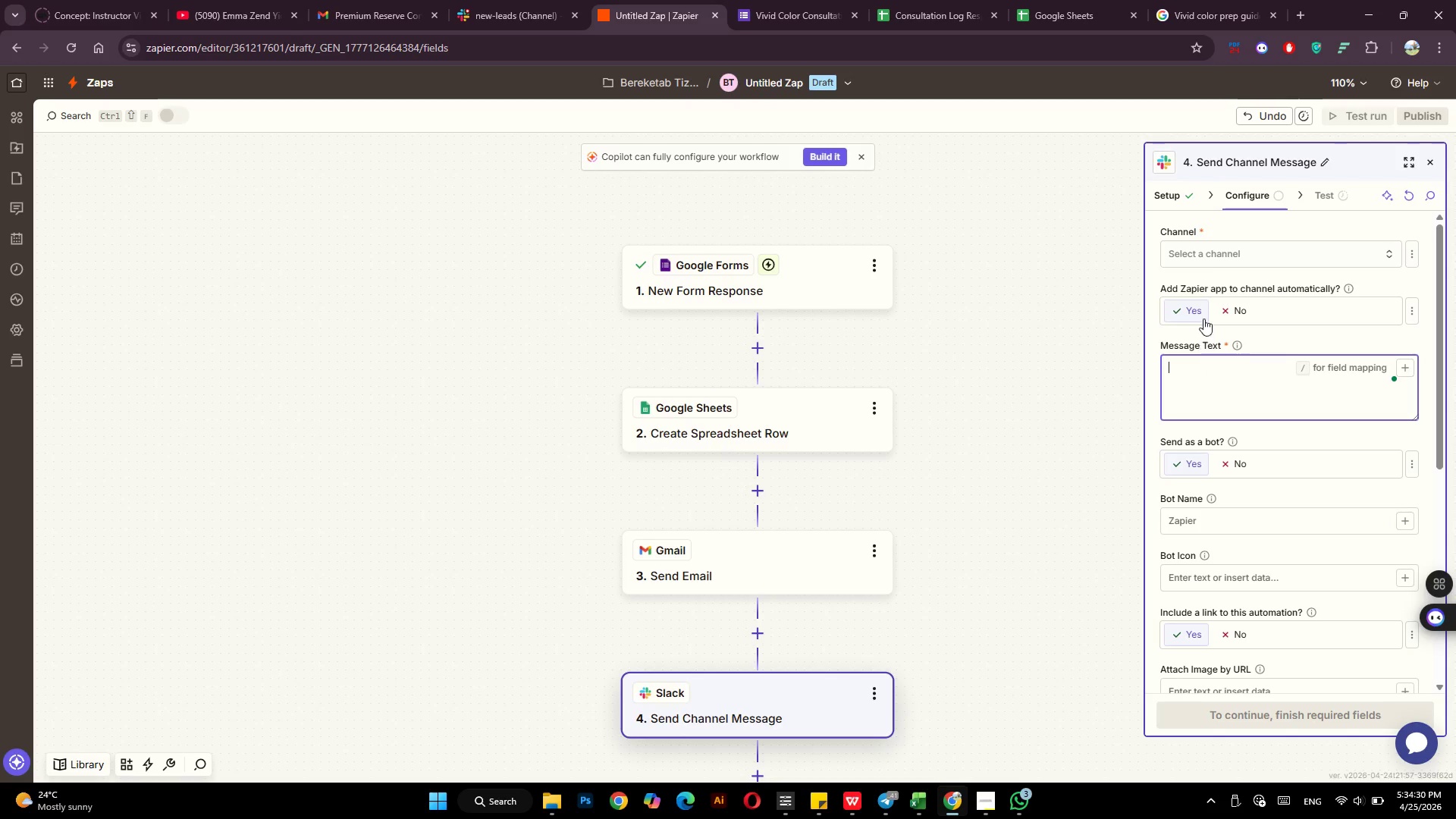 
left_click([1218, 254])
 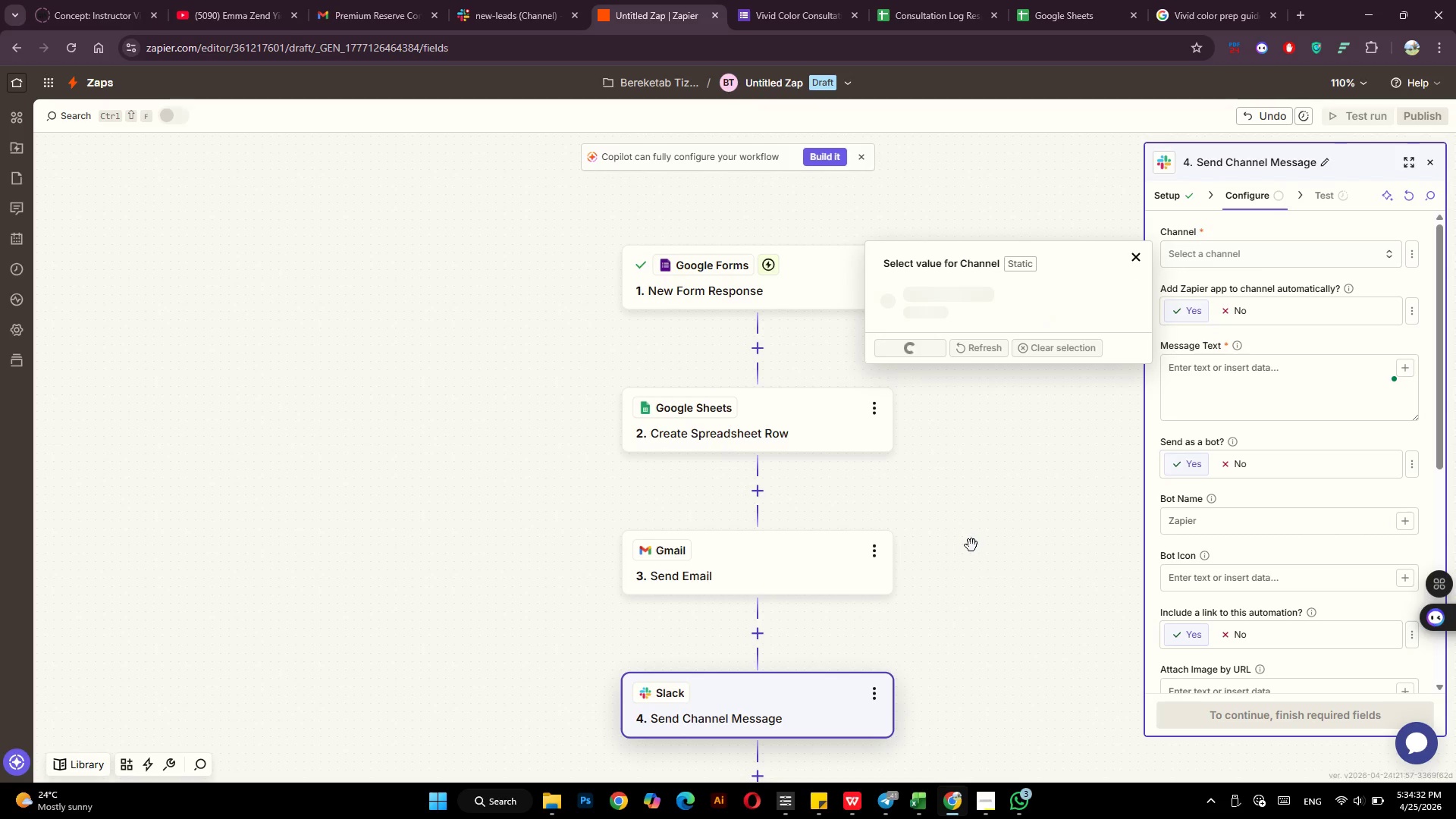 
mouse_move([1003, 385])
 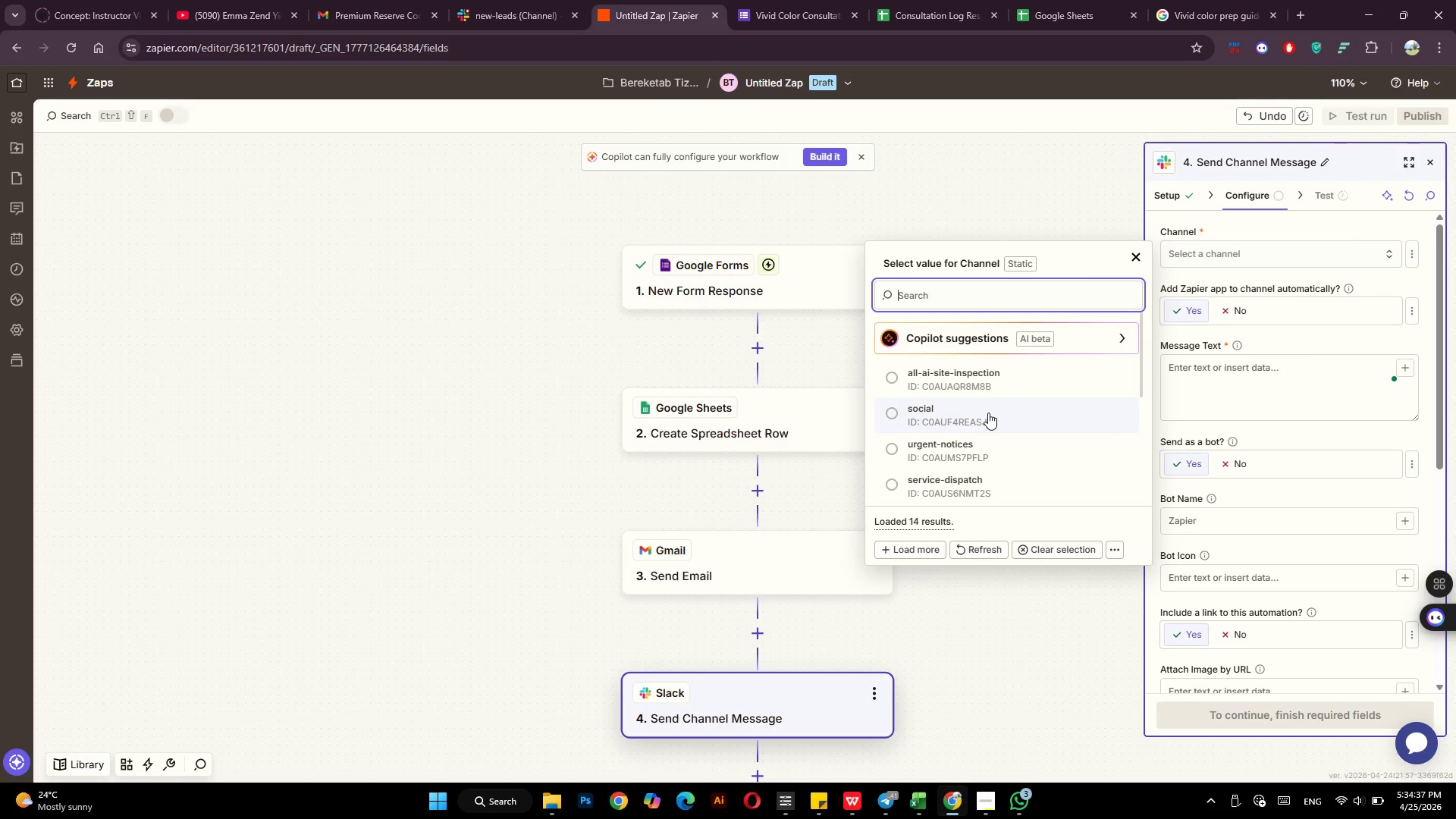 
scroll: coordinate [988, 413], scroll_direction: down, amount: 1.0
 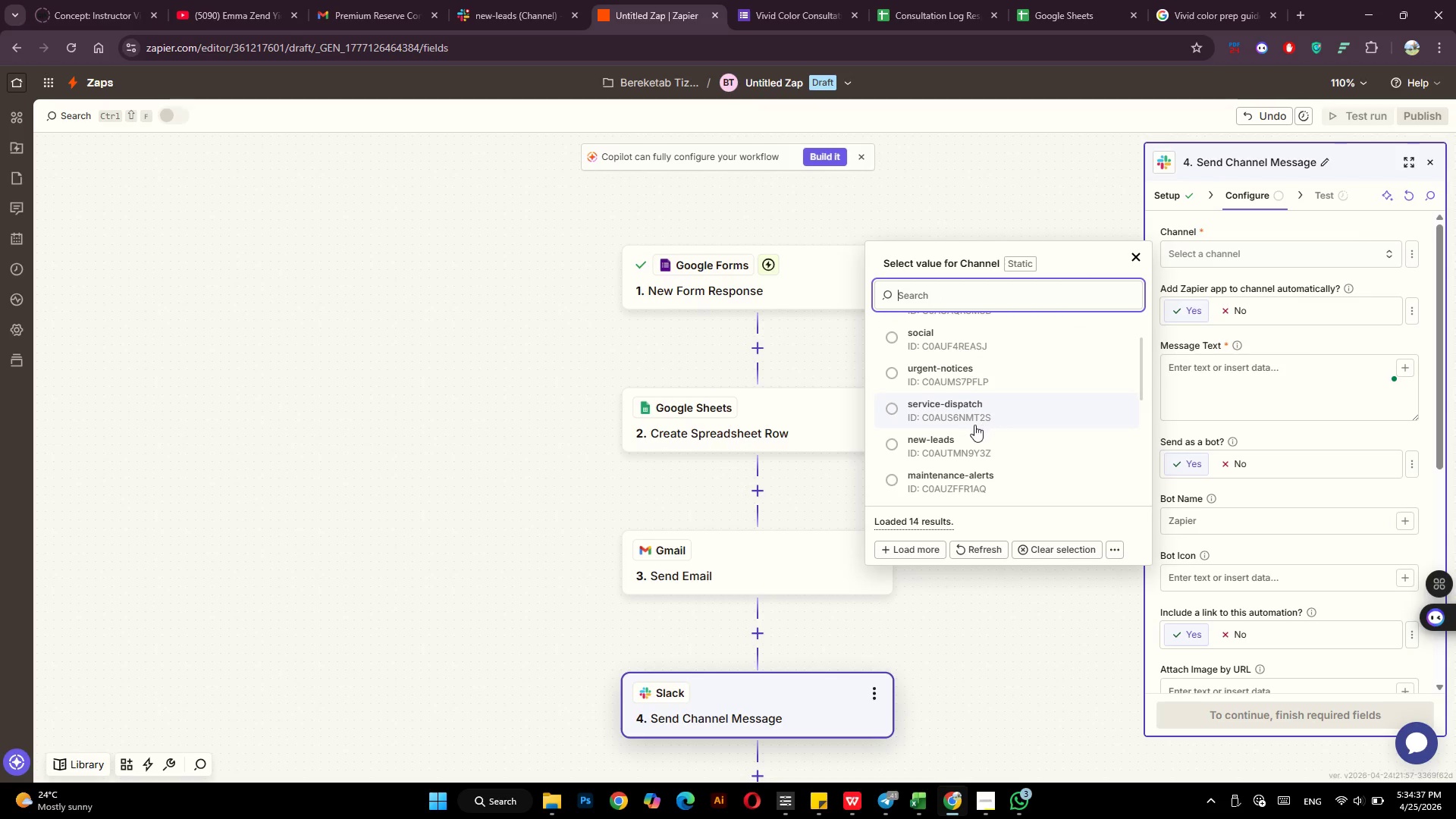 
left_click([959, 439])
 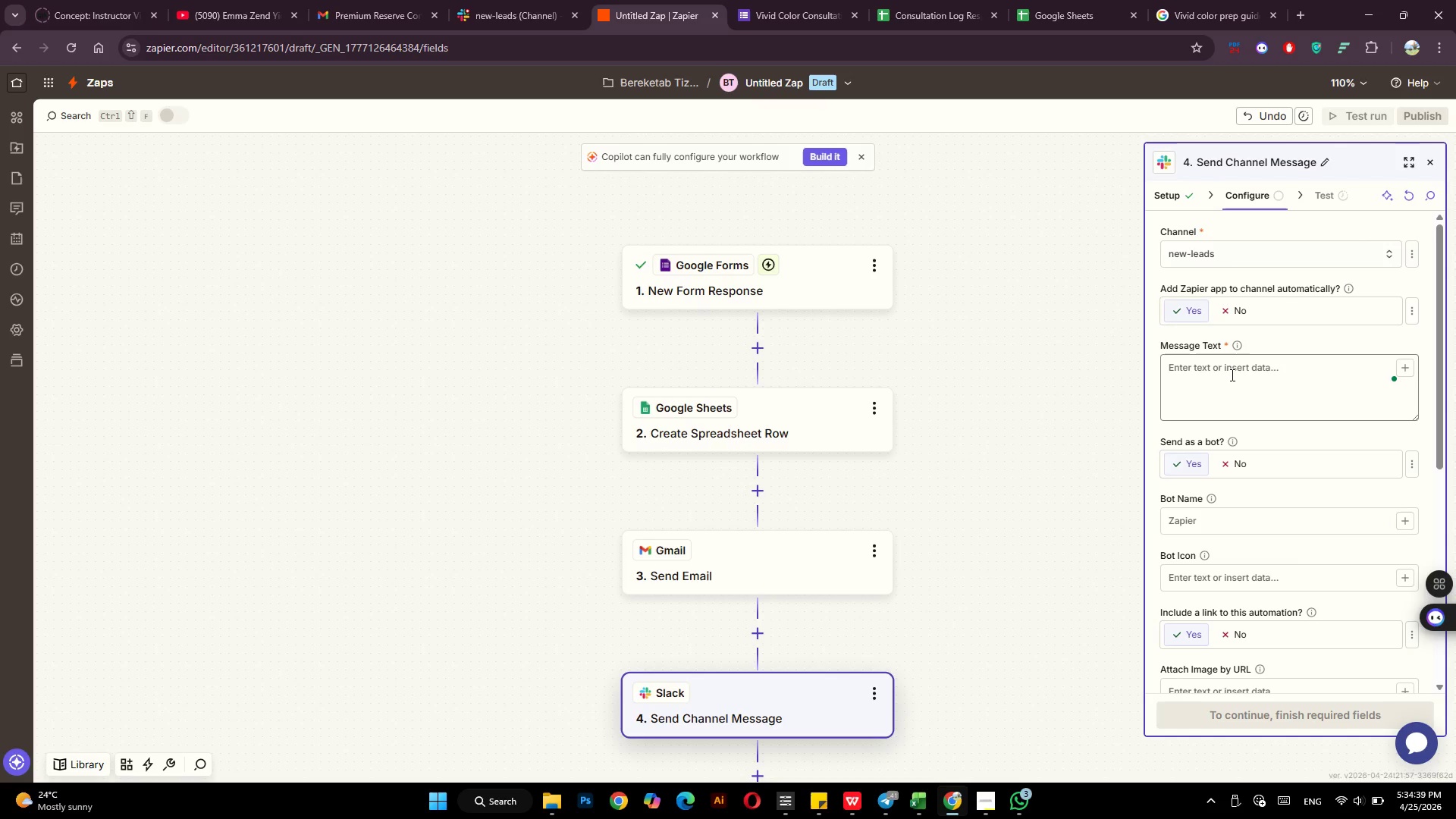 
left_click([1231, 375])
 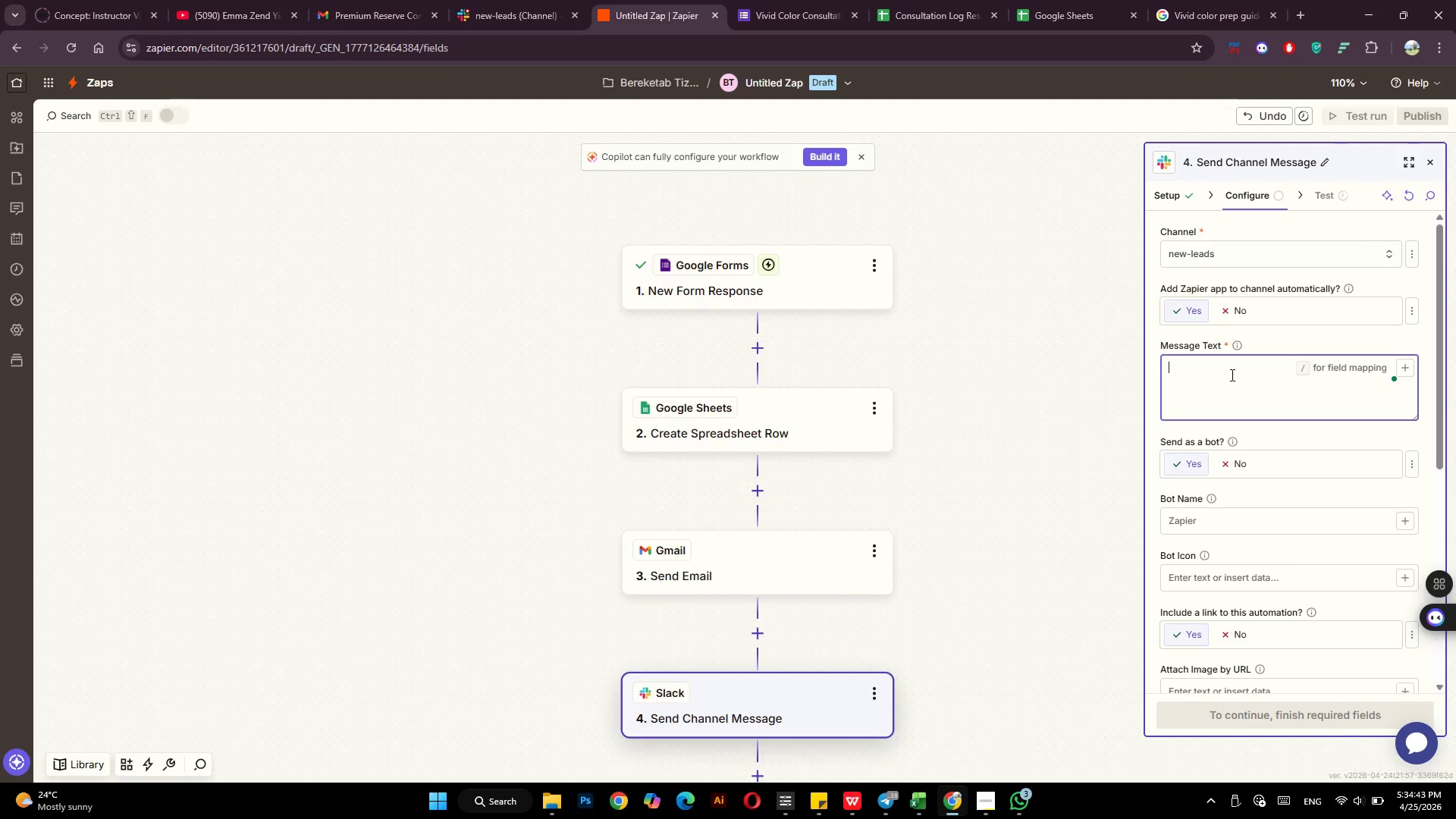 
wait(8.61)
 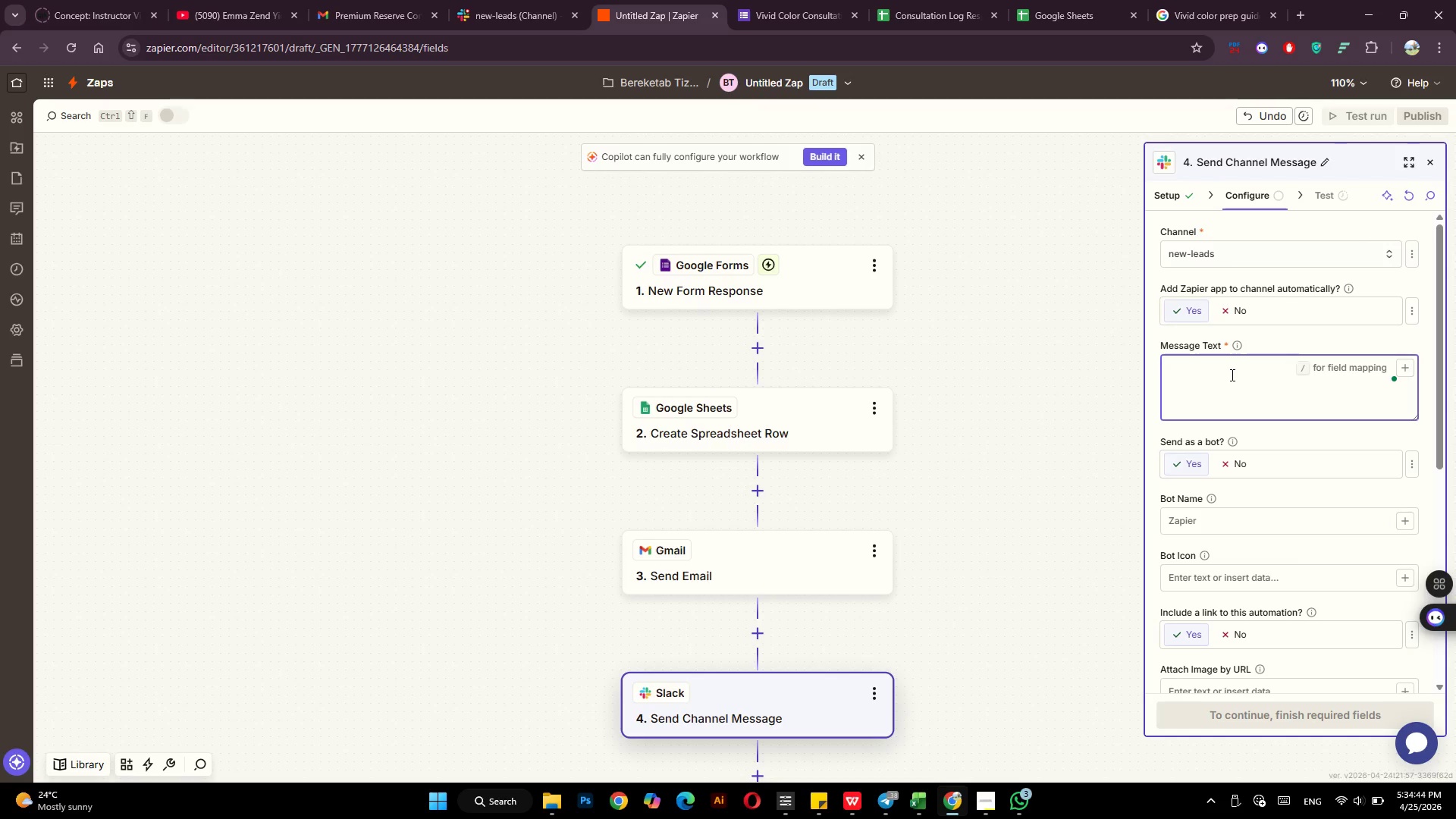 
type(*New Consultation Lead*)
 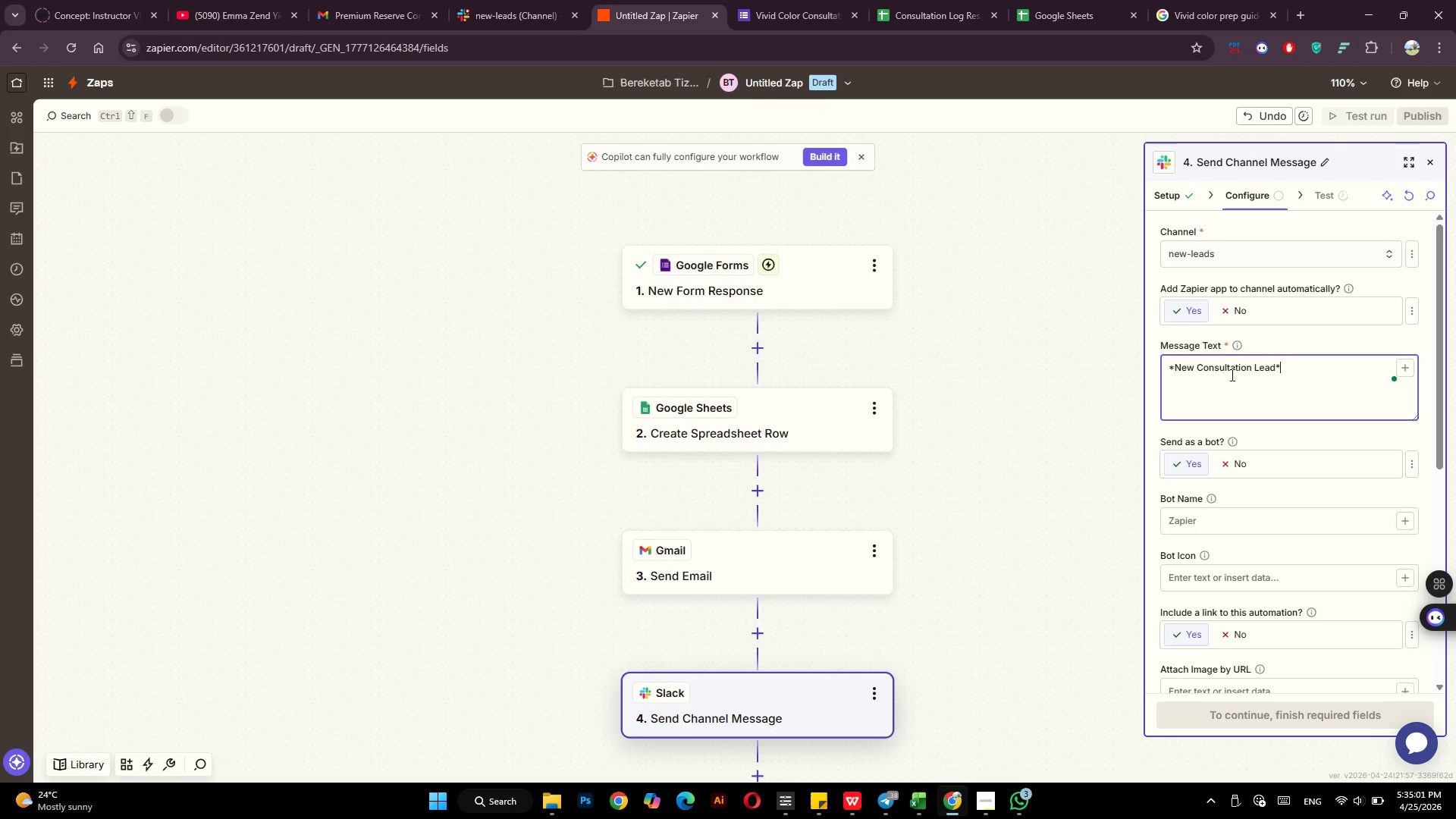 
key(Enter)
 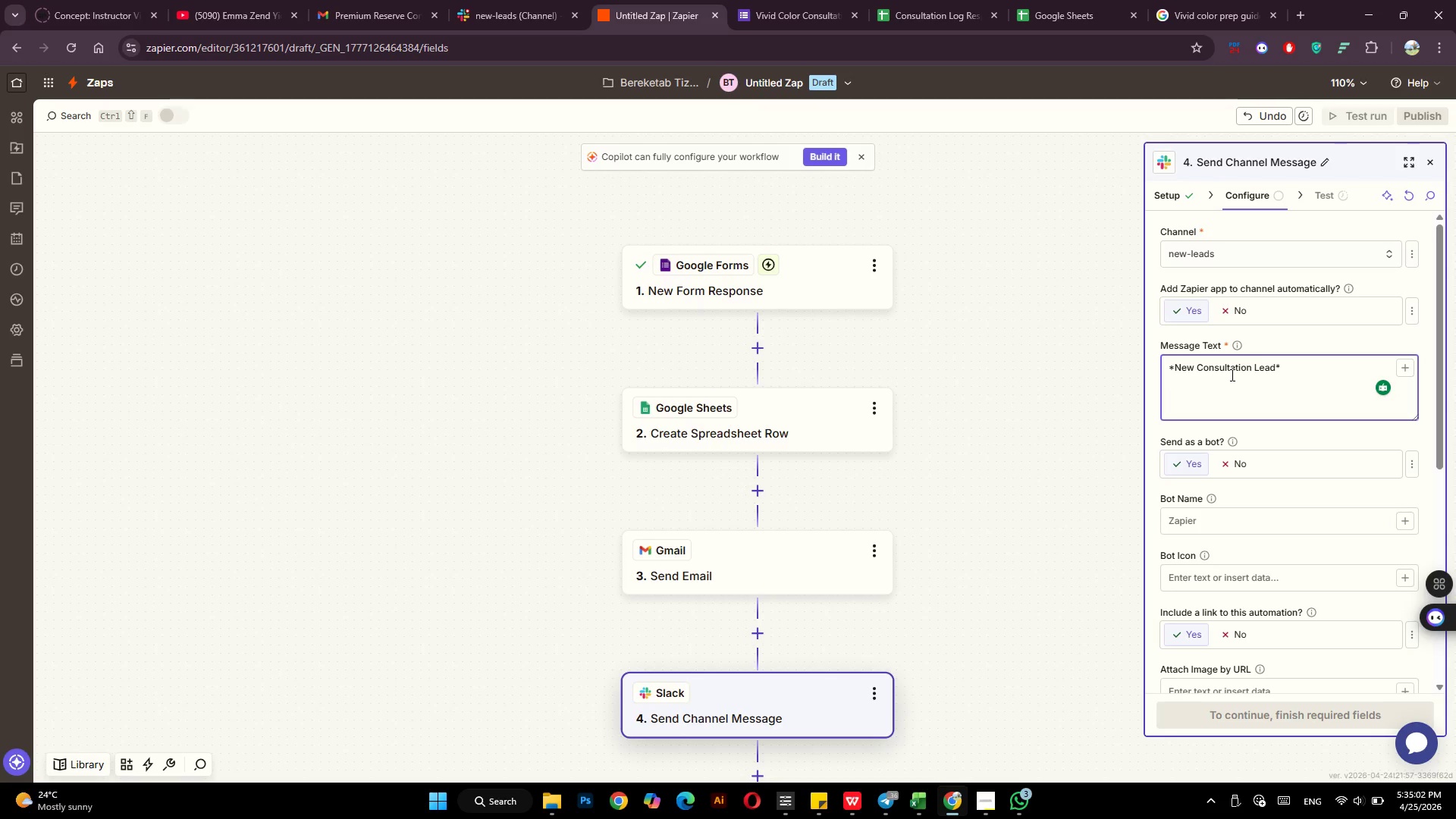 
key(Enter)
 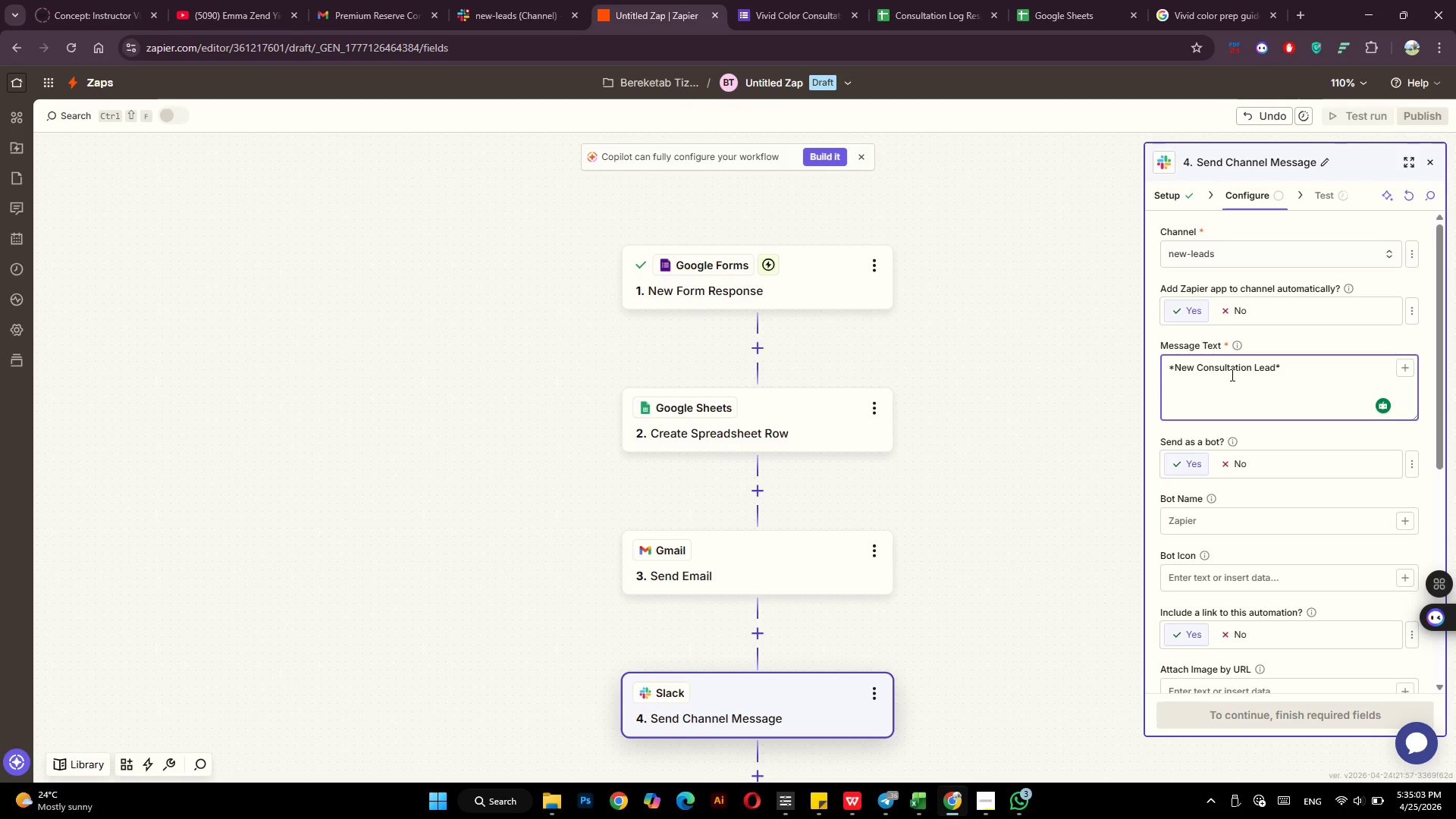 
hold_key(key=ShiftLeft, duration=1.5)
 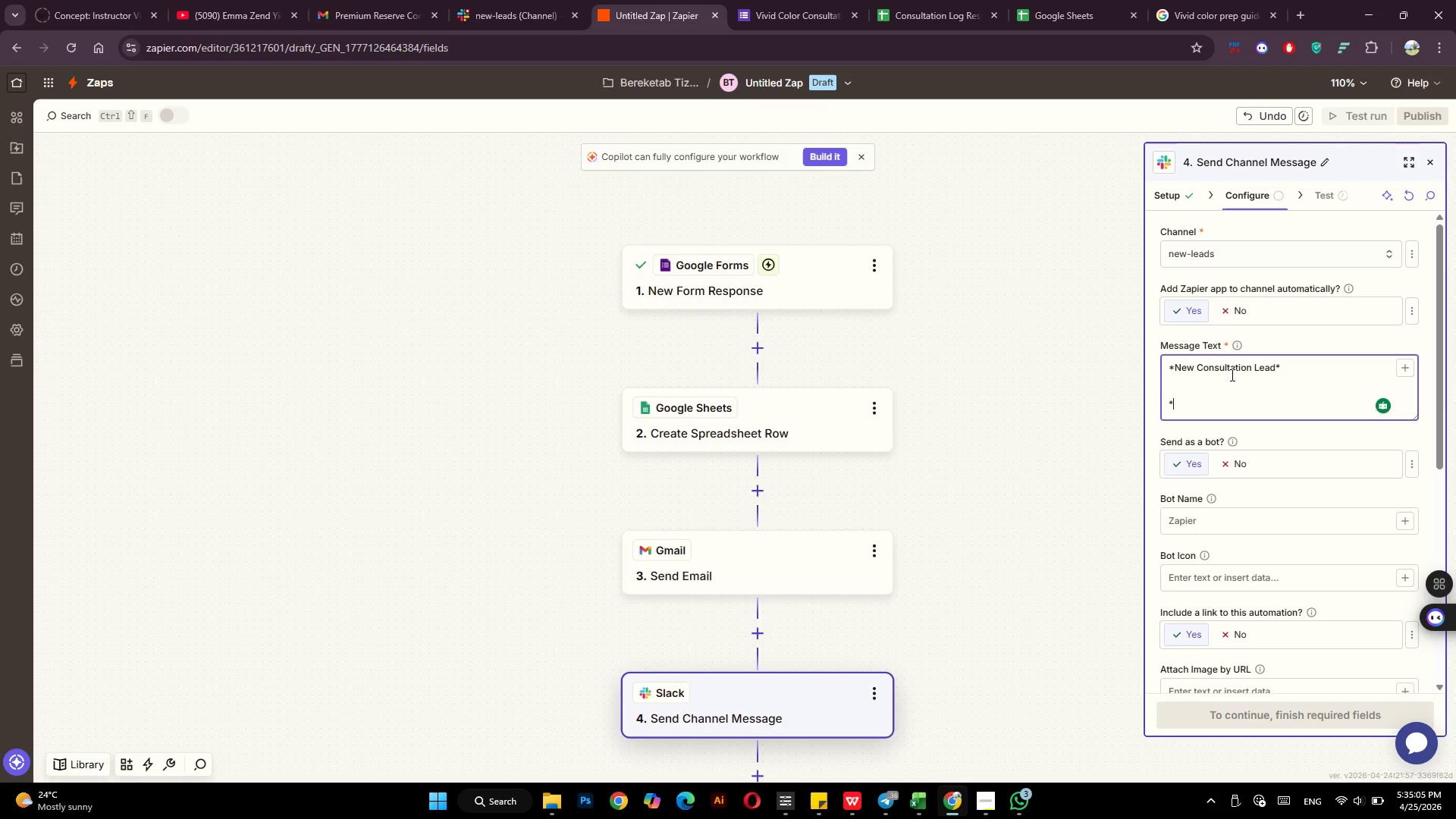 
type(*Name )
key(Backspace)
type(:* )
 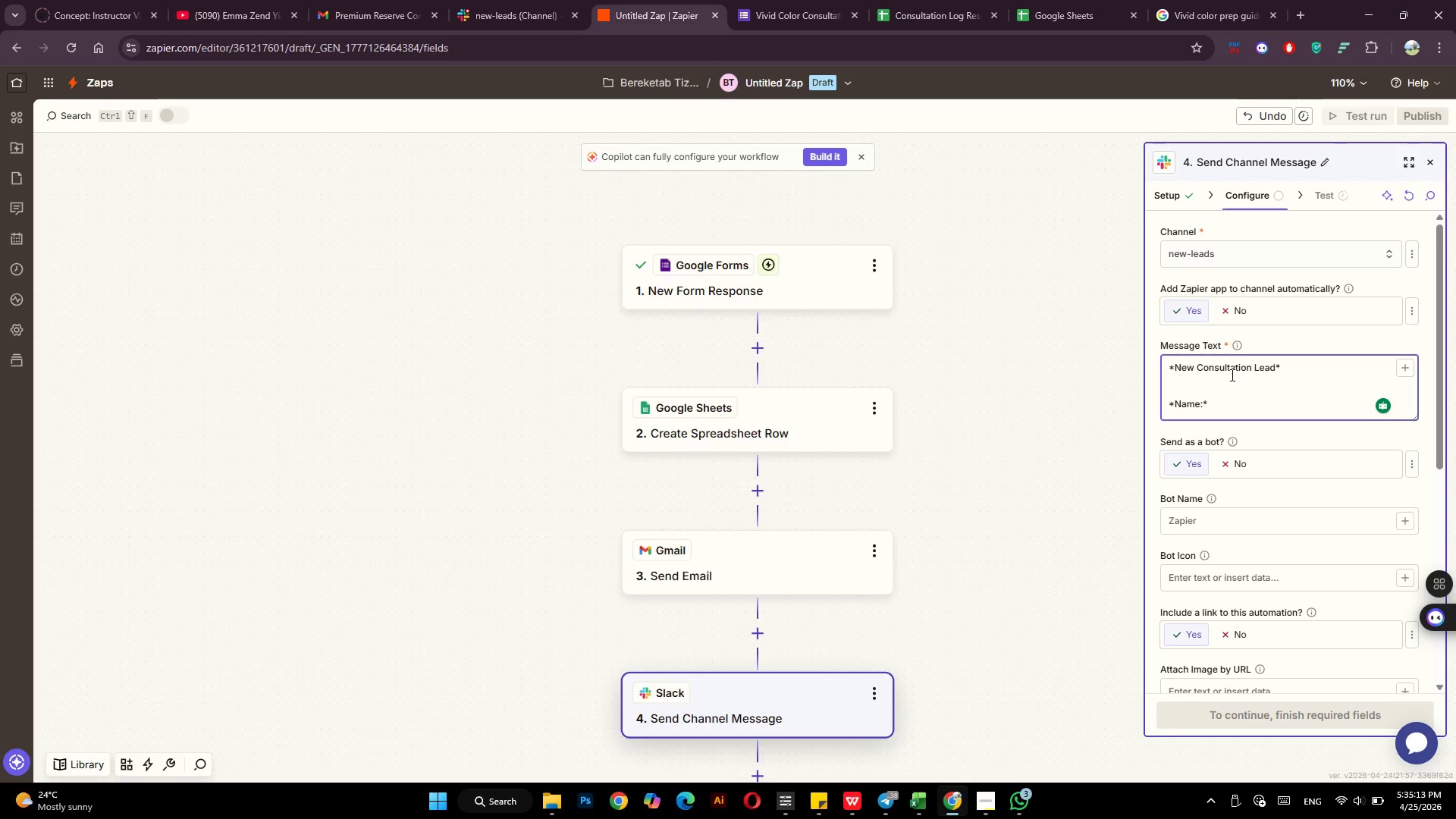 
key(Enter)
 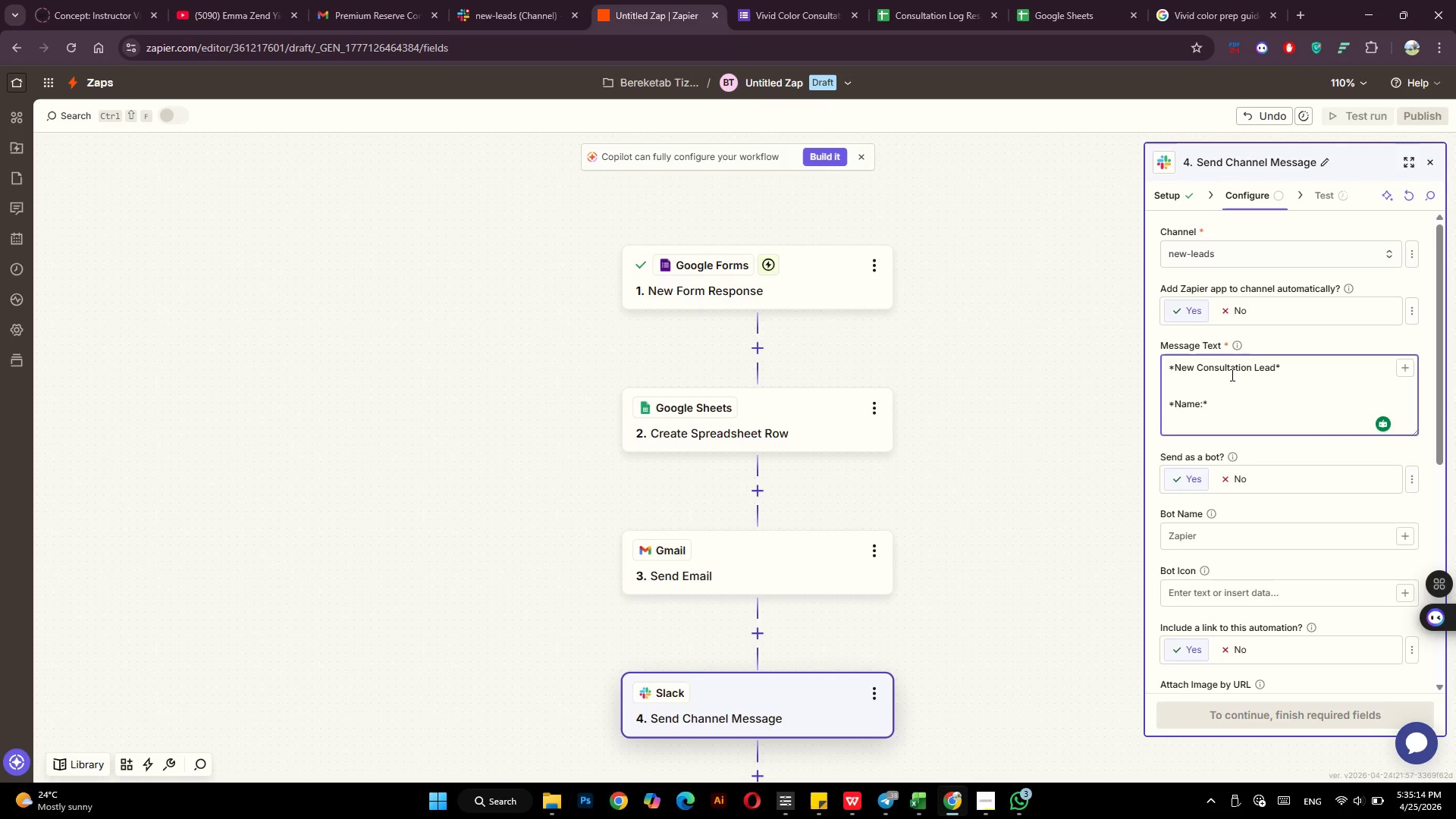 
type(*Desired Hair Color*)
 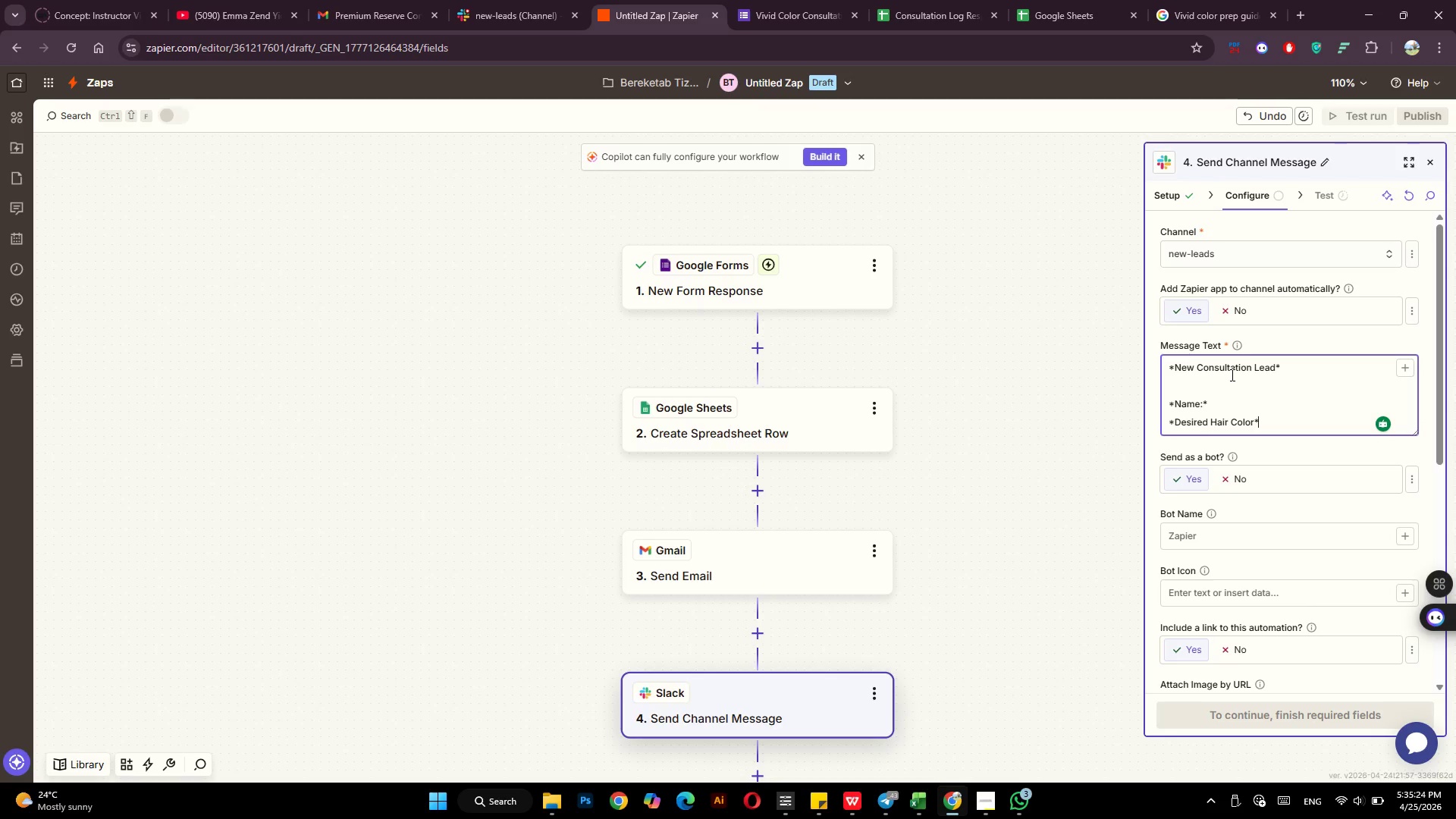 
key(ArrowLeft)
 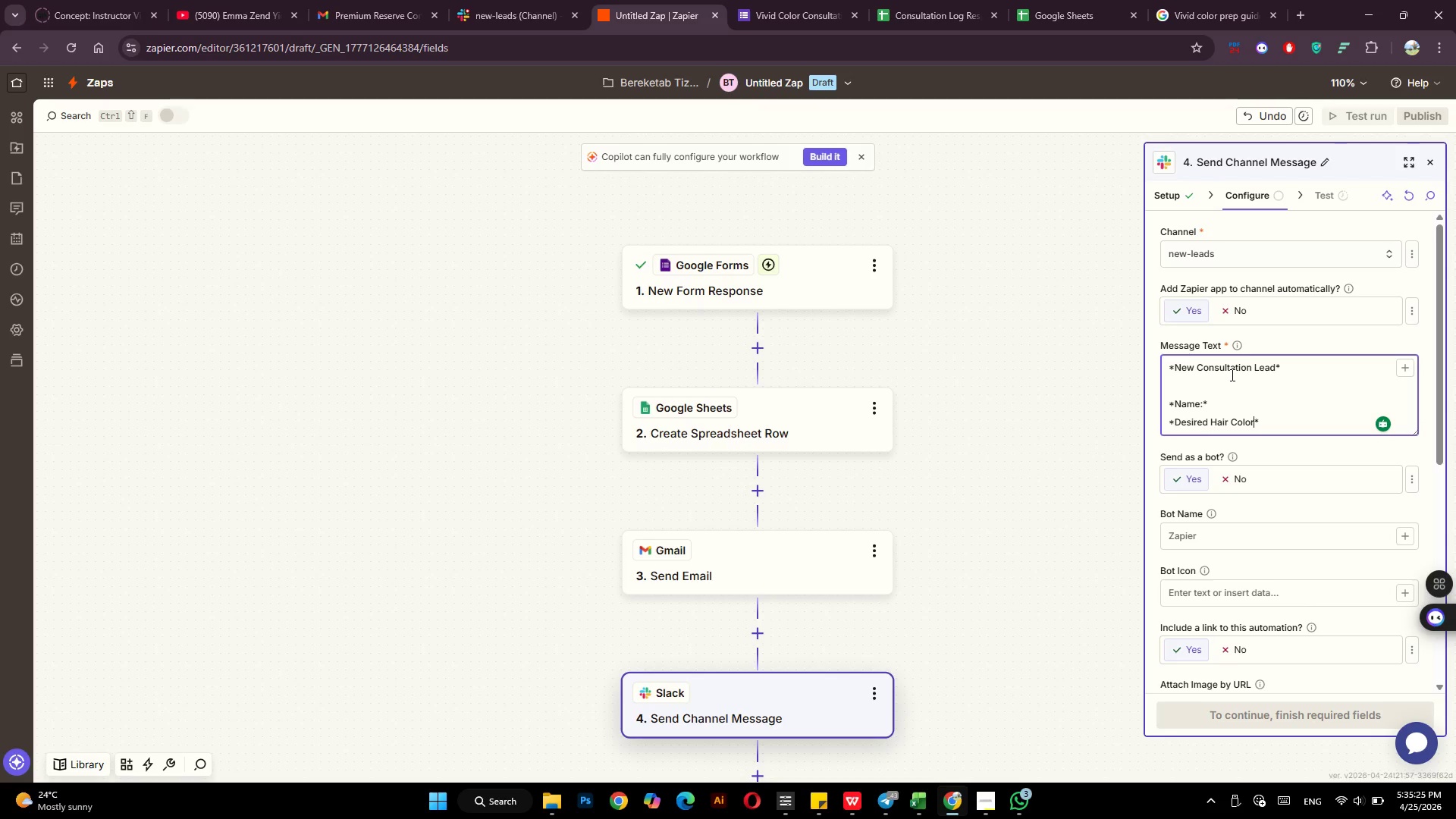 
key(Shift+ShiftRight)
 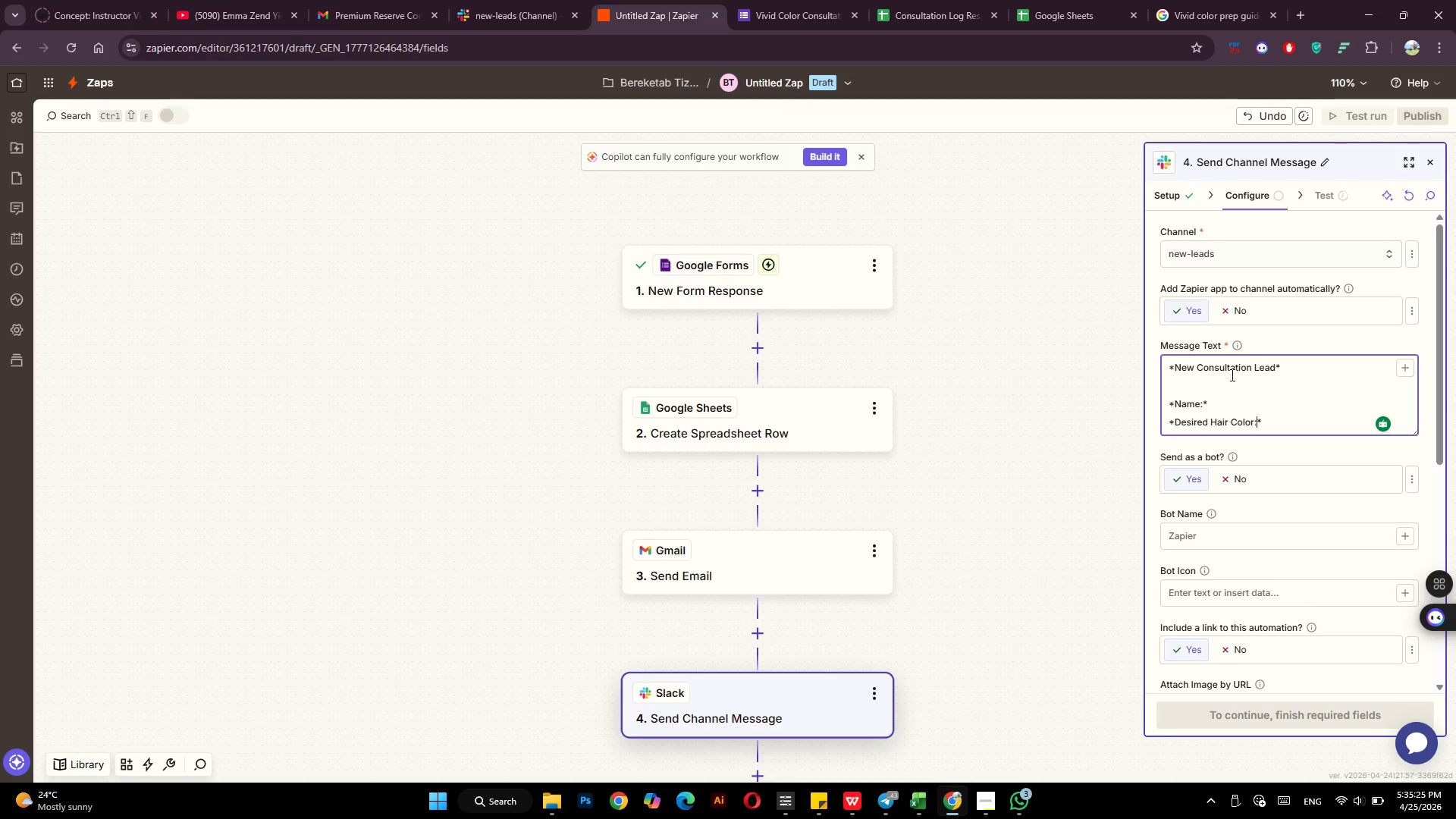 
key(Shift+Semicolon)
 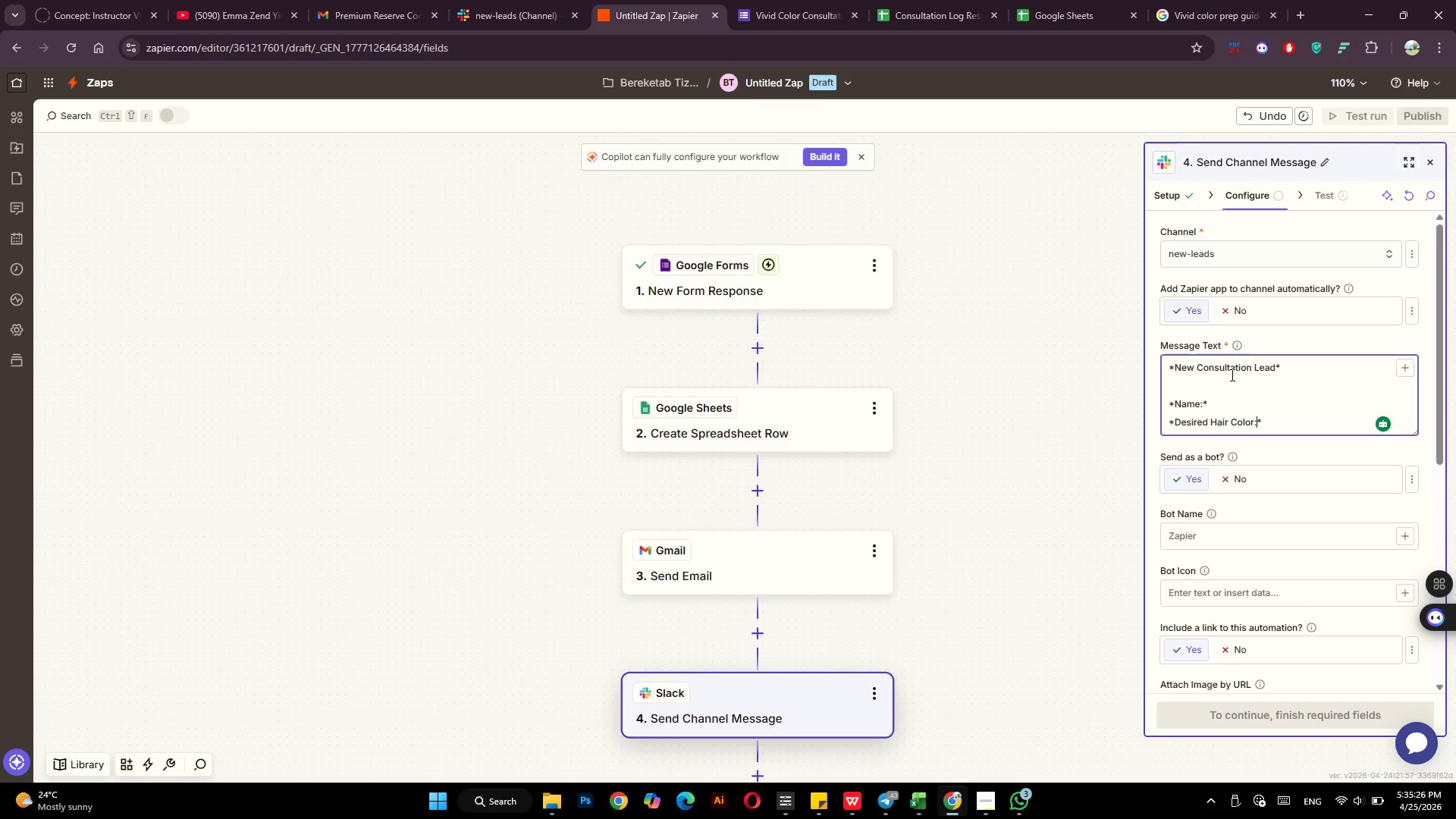 
key(ArrowUp)
 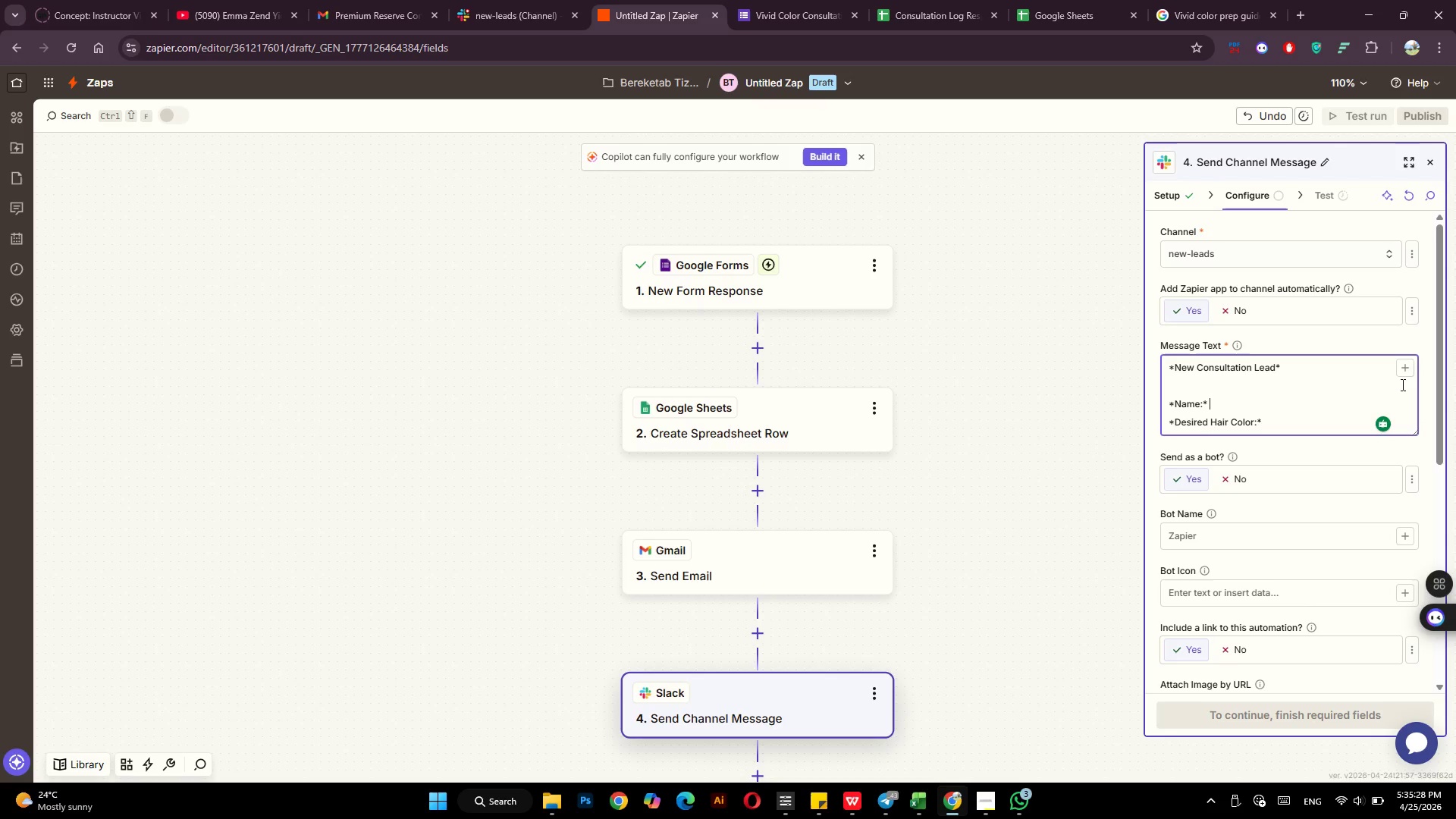 
left_click([1403, 375])
 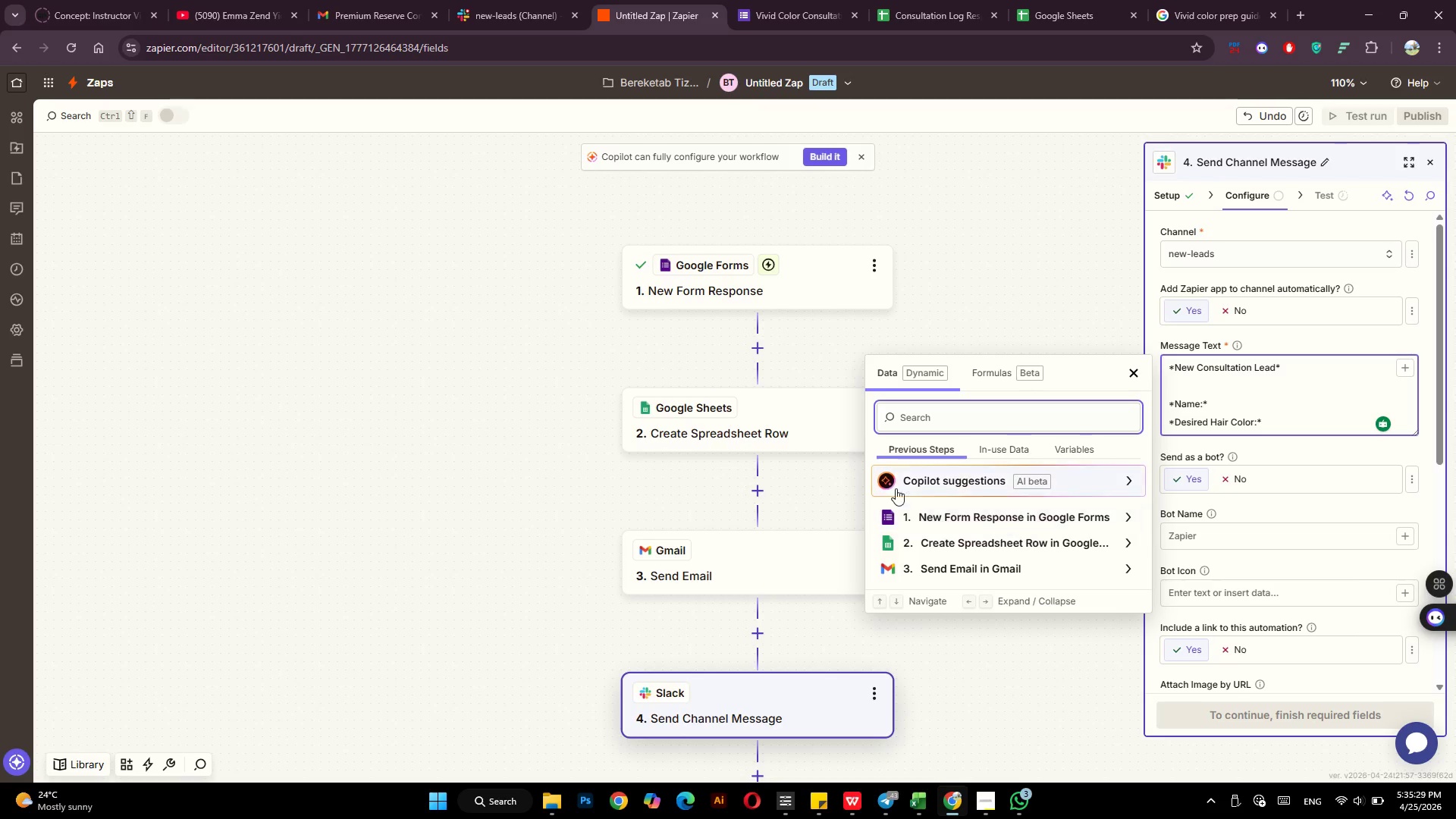 
mouse_move([962, 510])
 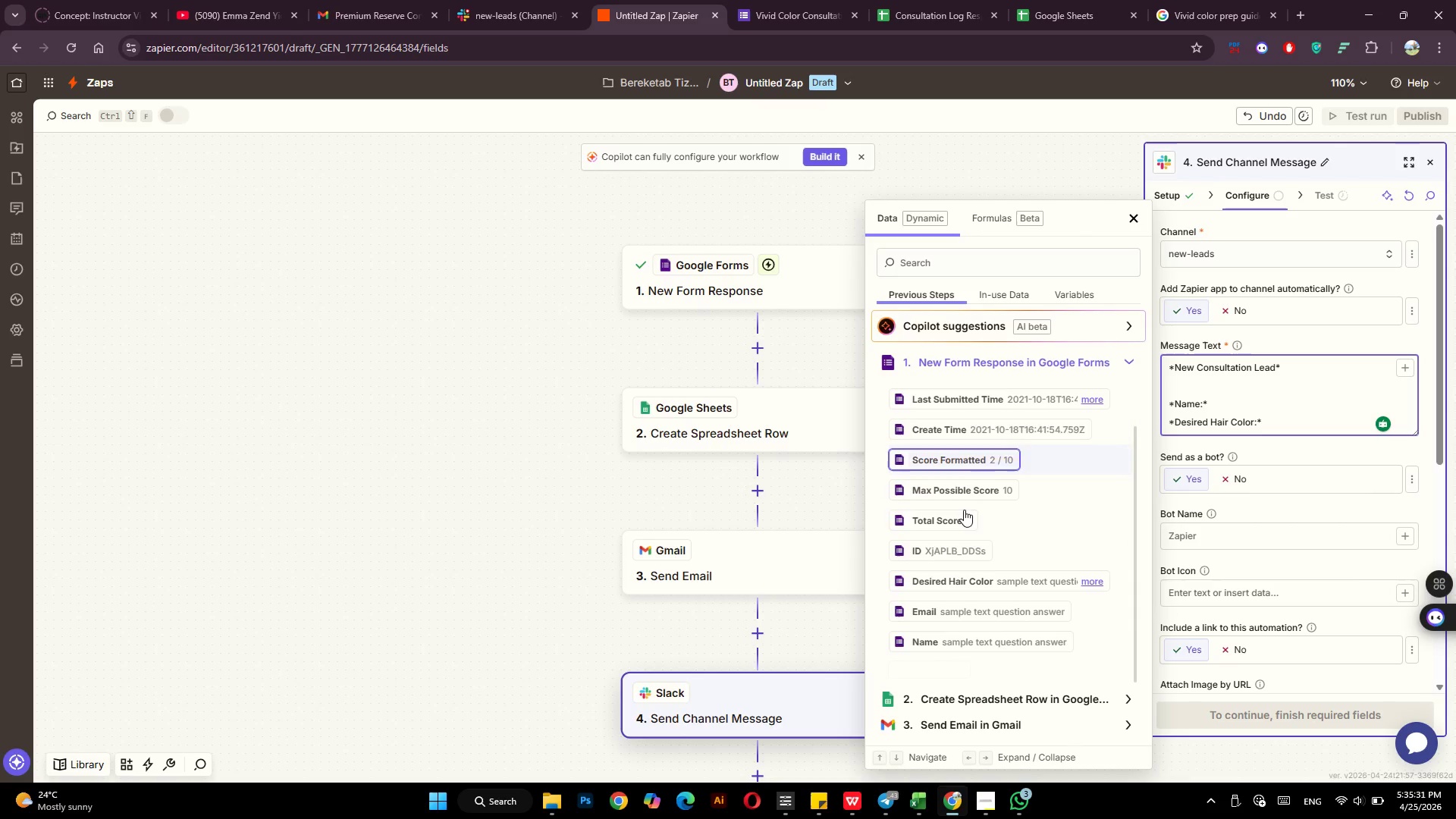 
scroll: coordinate [965, 510], scroll_direction: down, amount: 5.0
 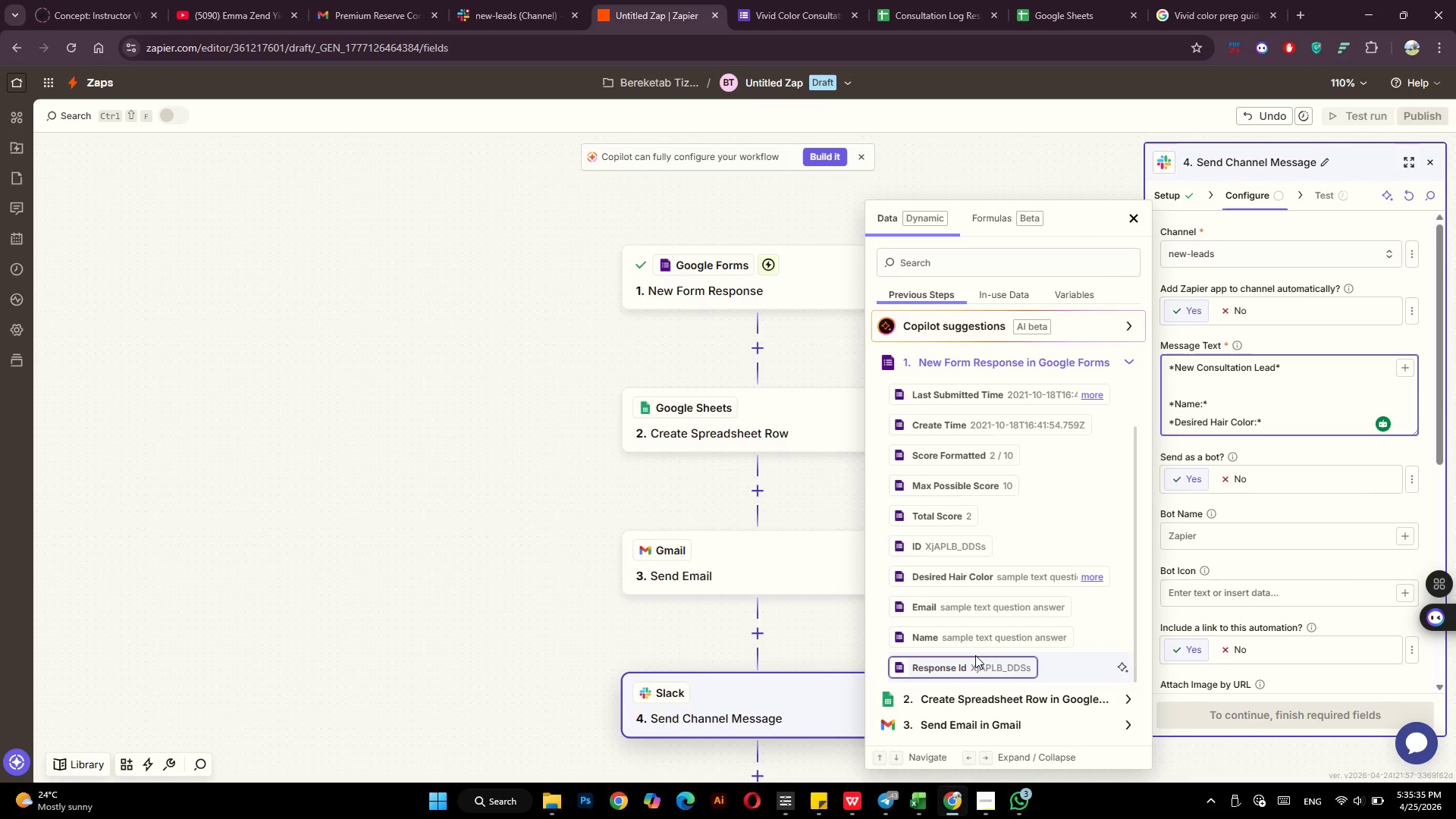 
left_click([984, 637])
 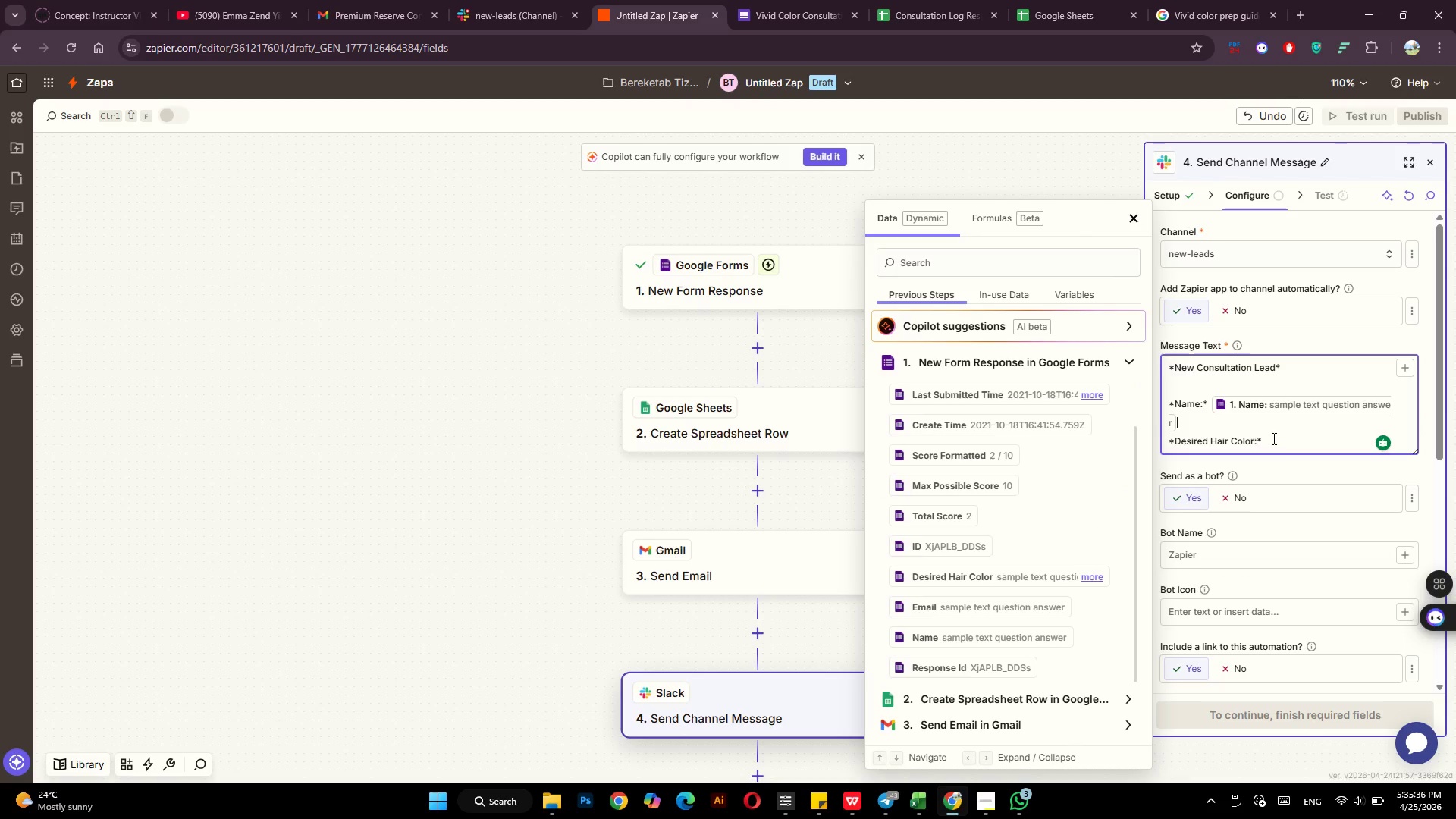 
left_click([1273, 438])
 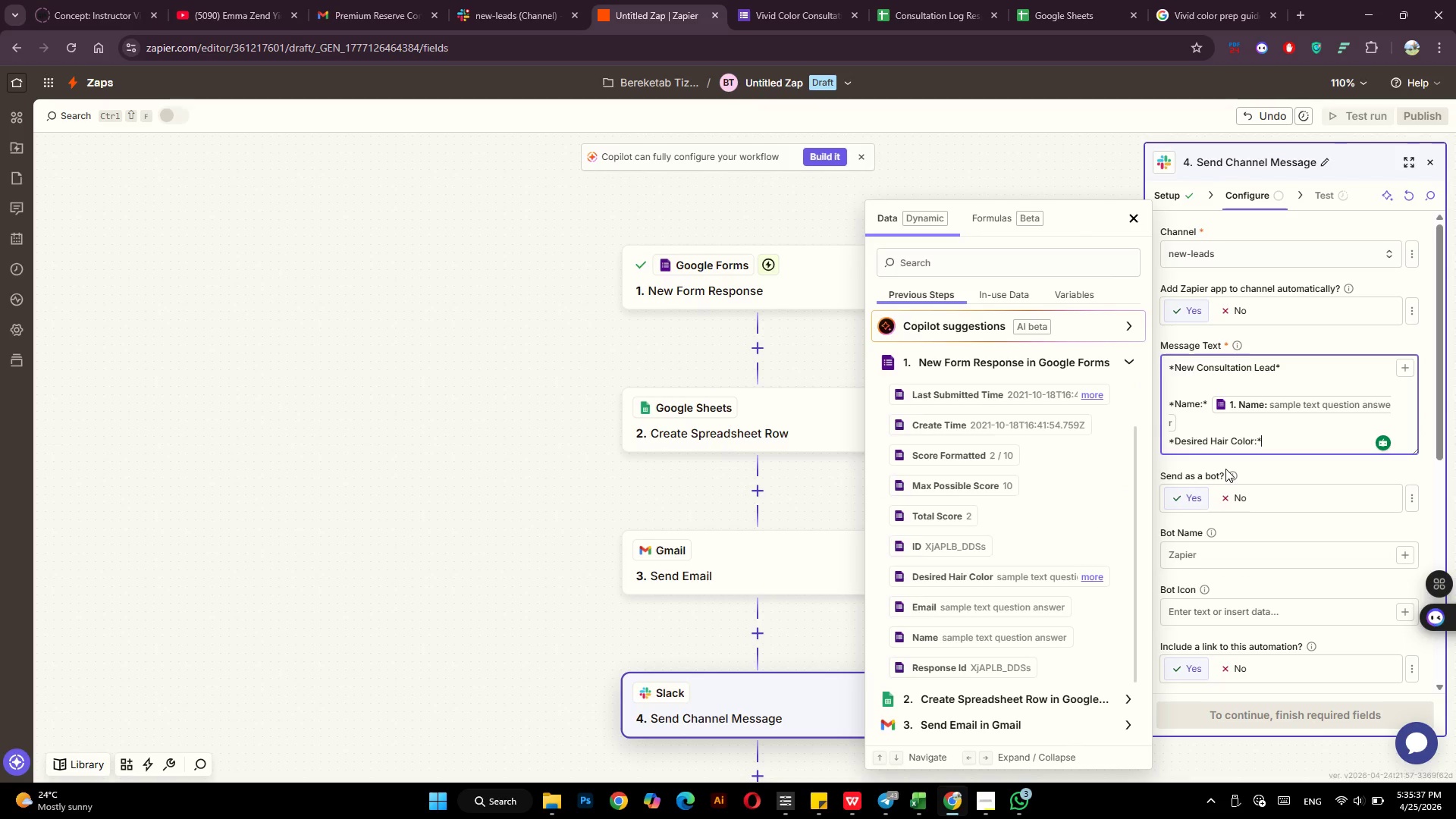 
key(Space)
 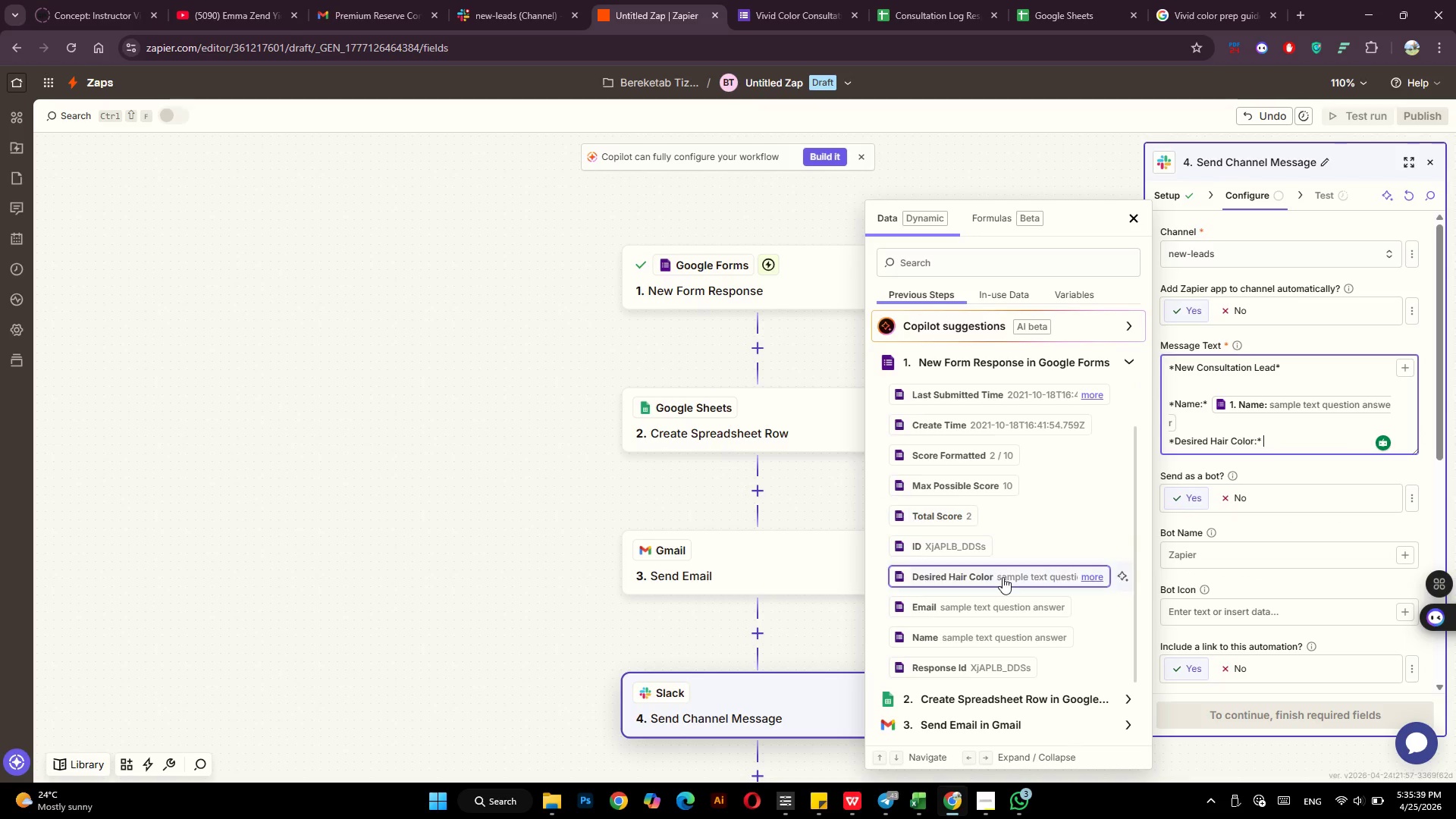 
left_click([1003, 577])
 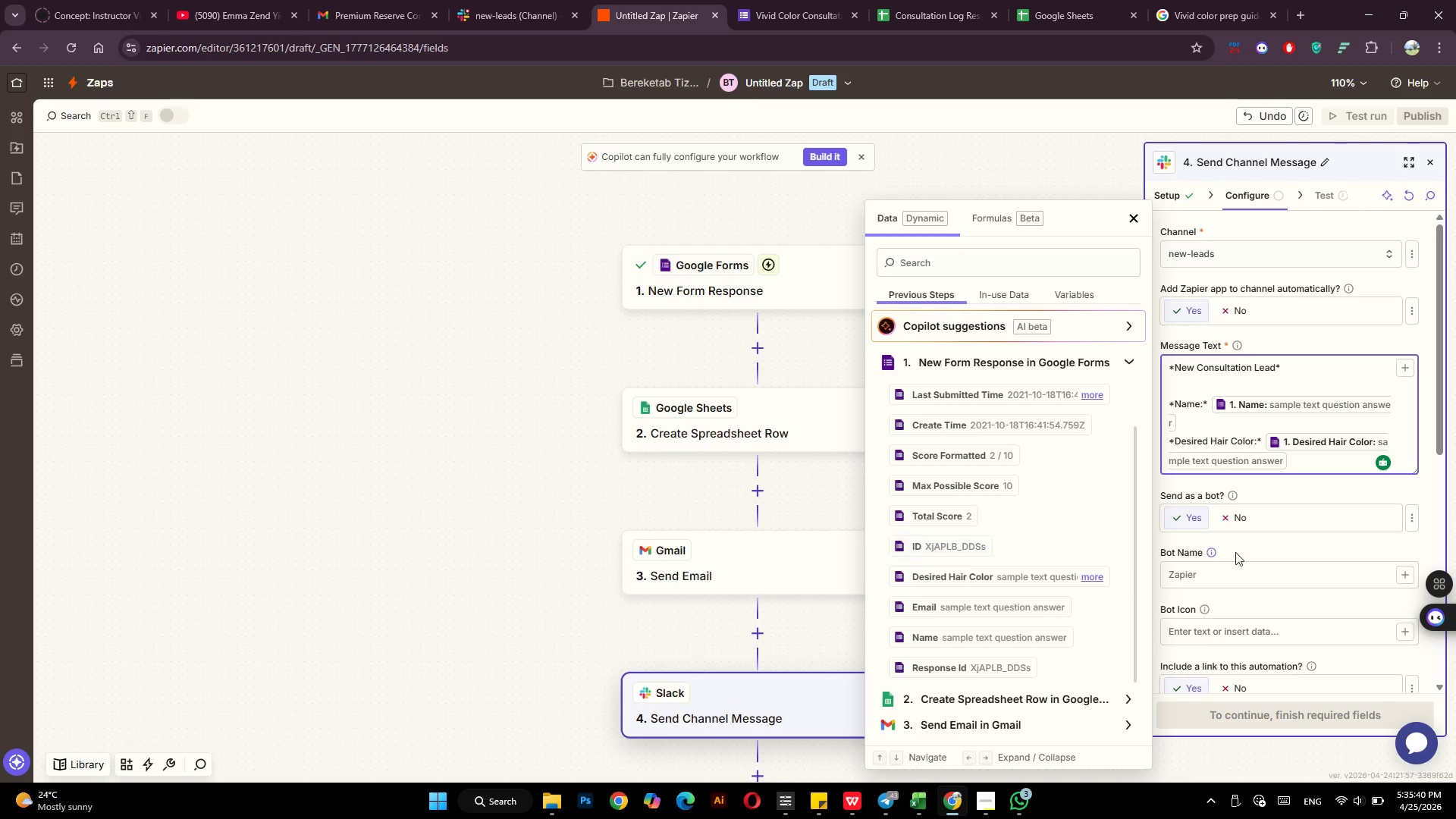 
scroll: coordinate [1279, 557], scroll_direction: down, amount: 9.0
 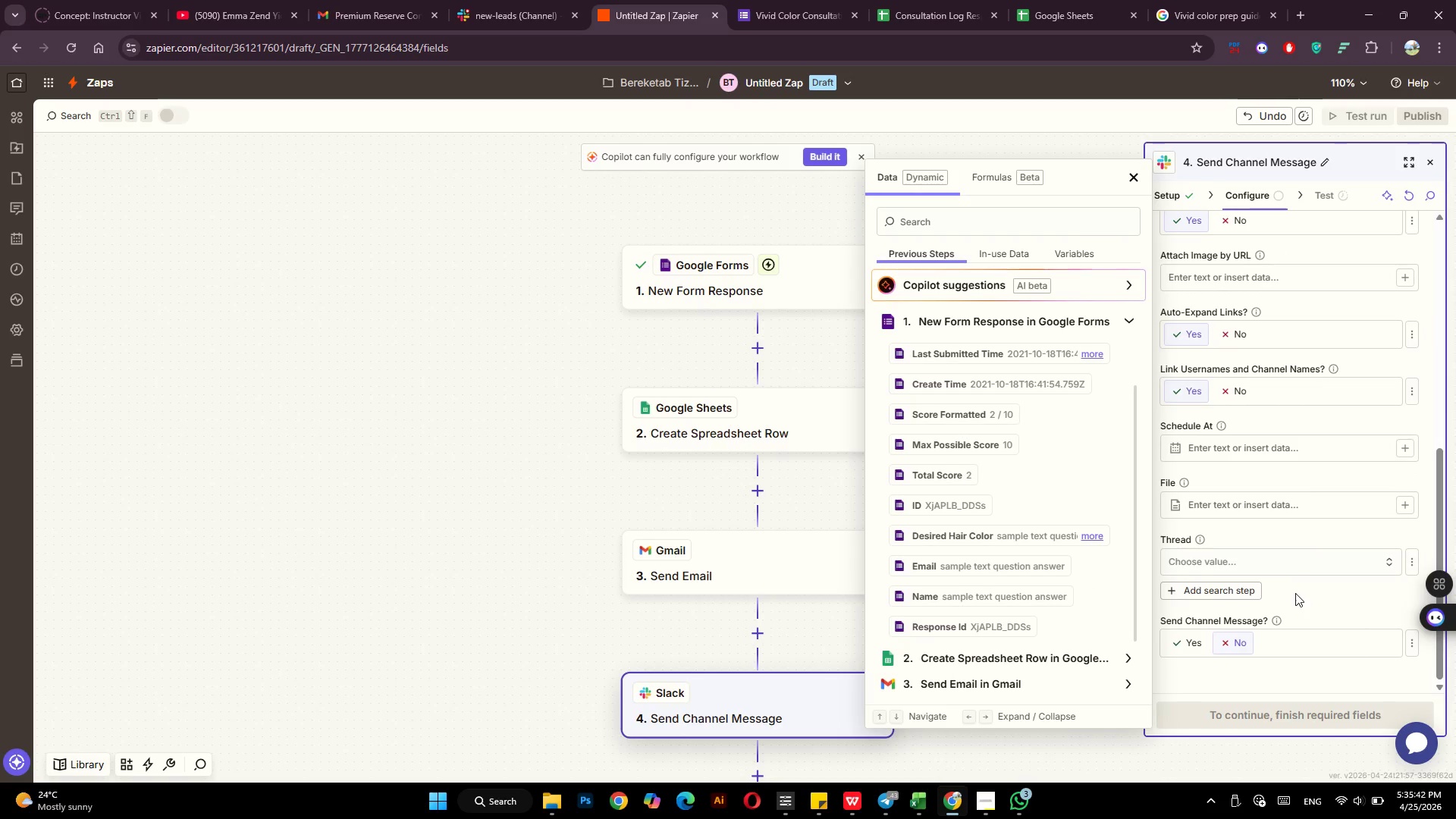 
left_click([1295, 593])
 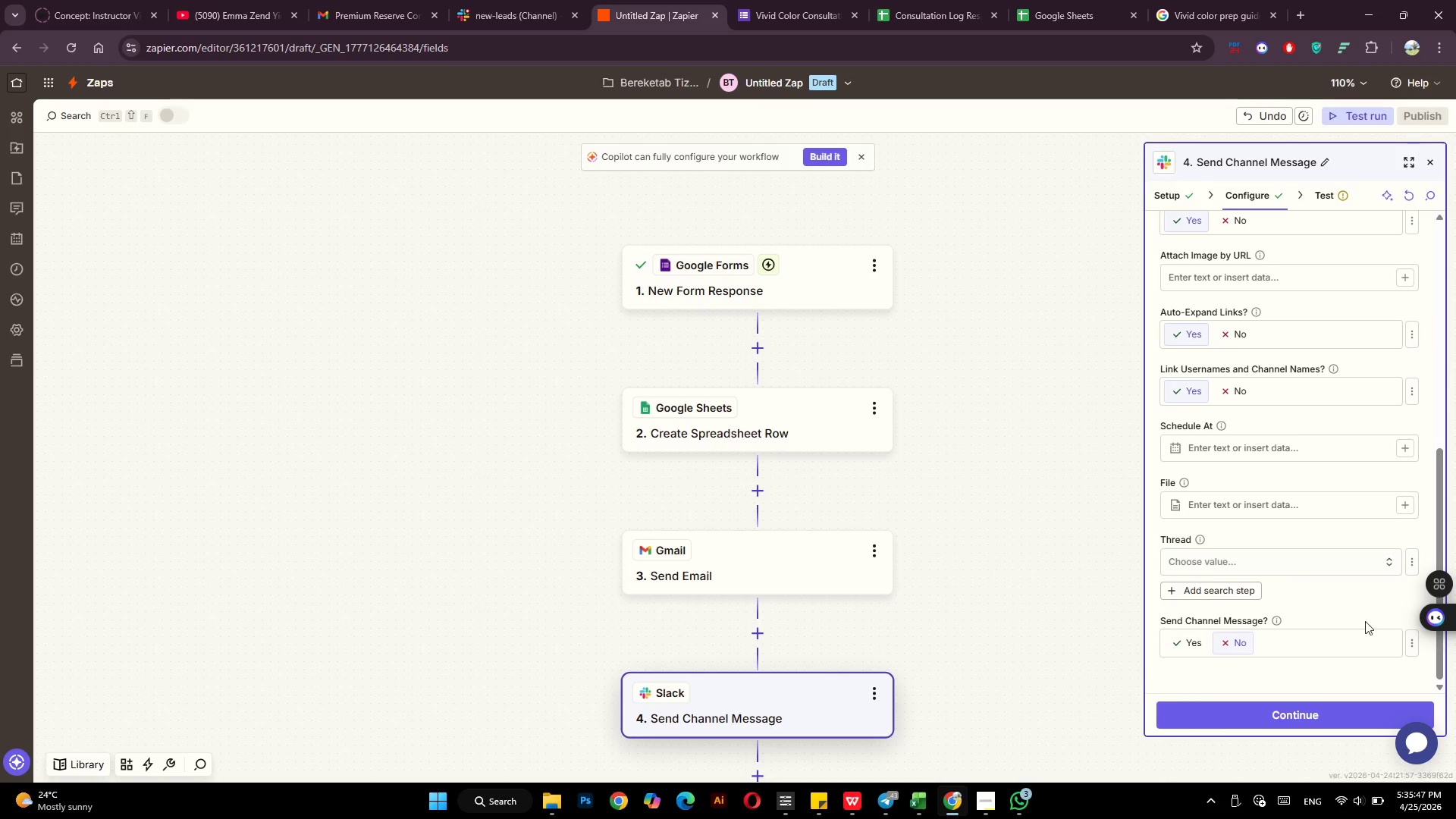 
wait(5.94)
 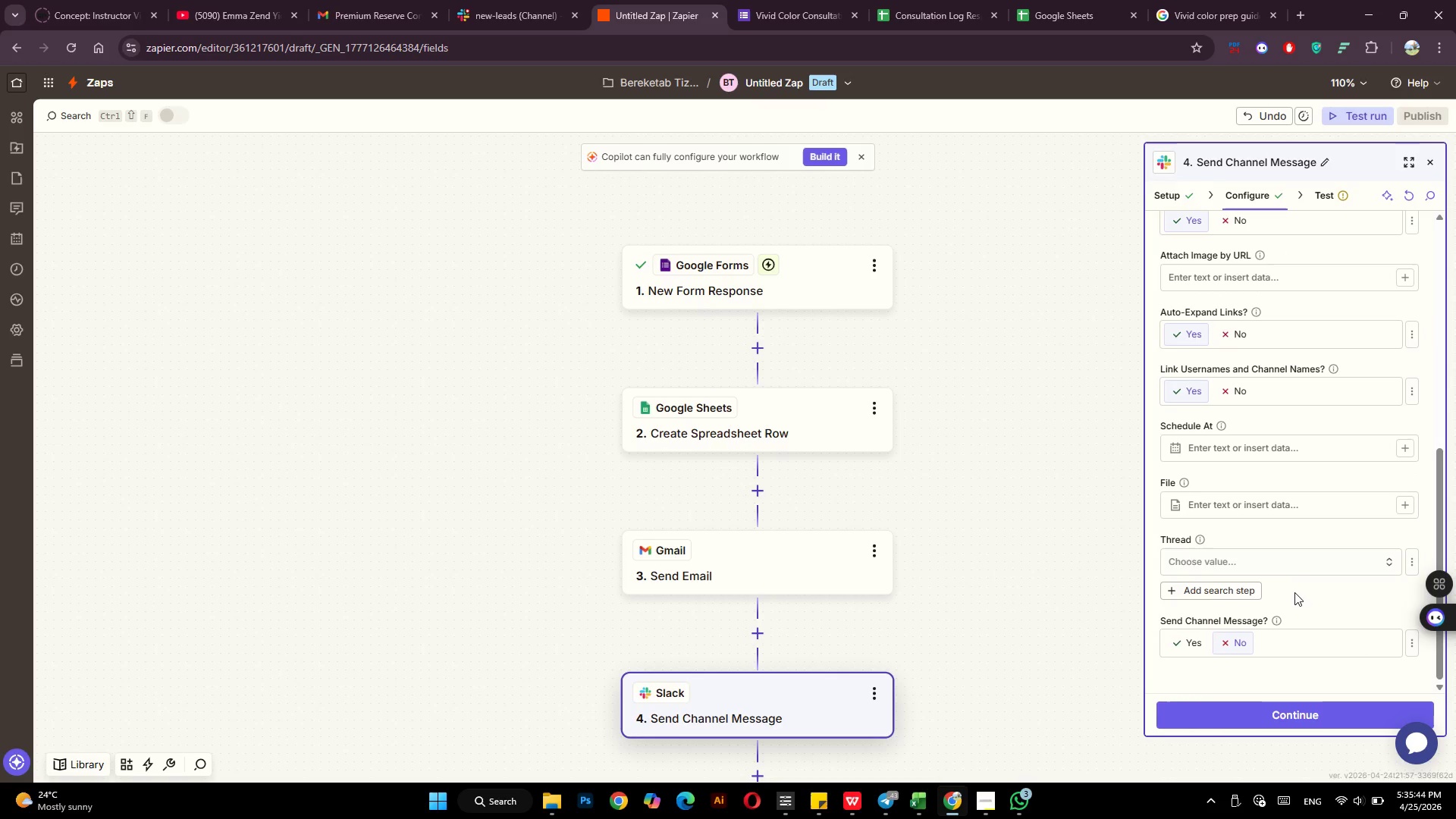 
left_click([1252, 720])
 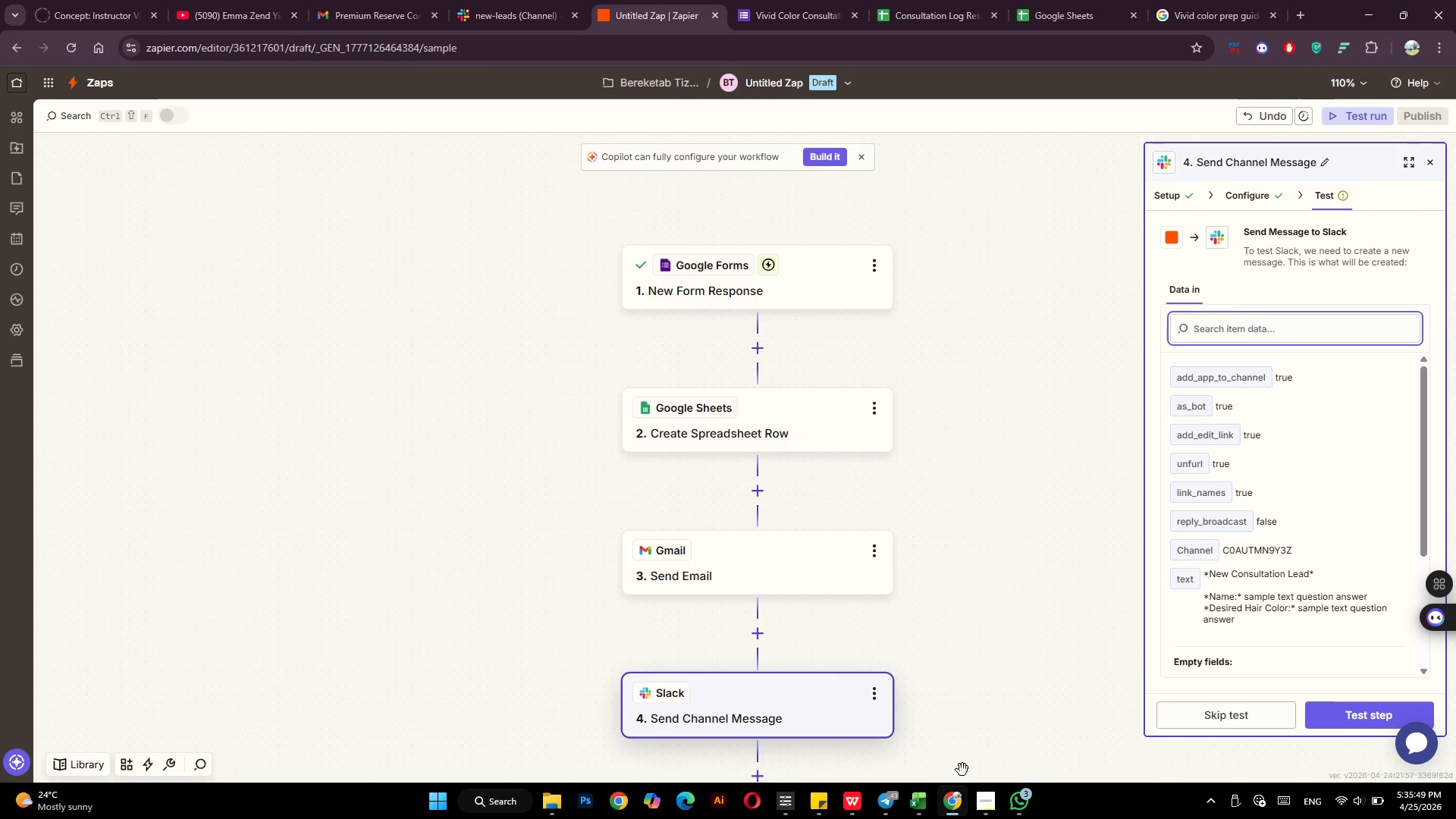 
left_click([986, 805])